 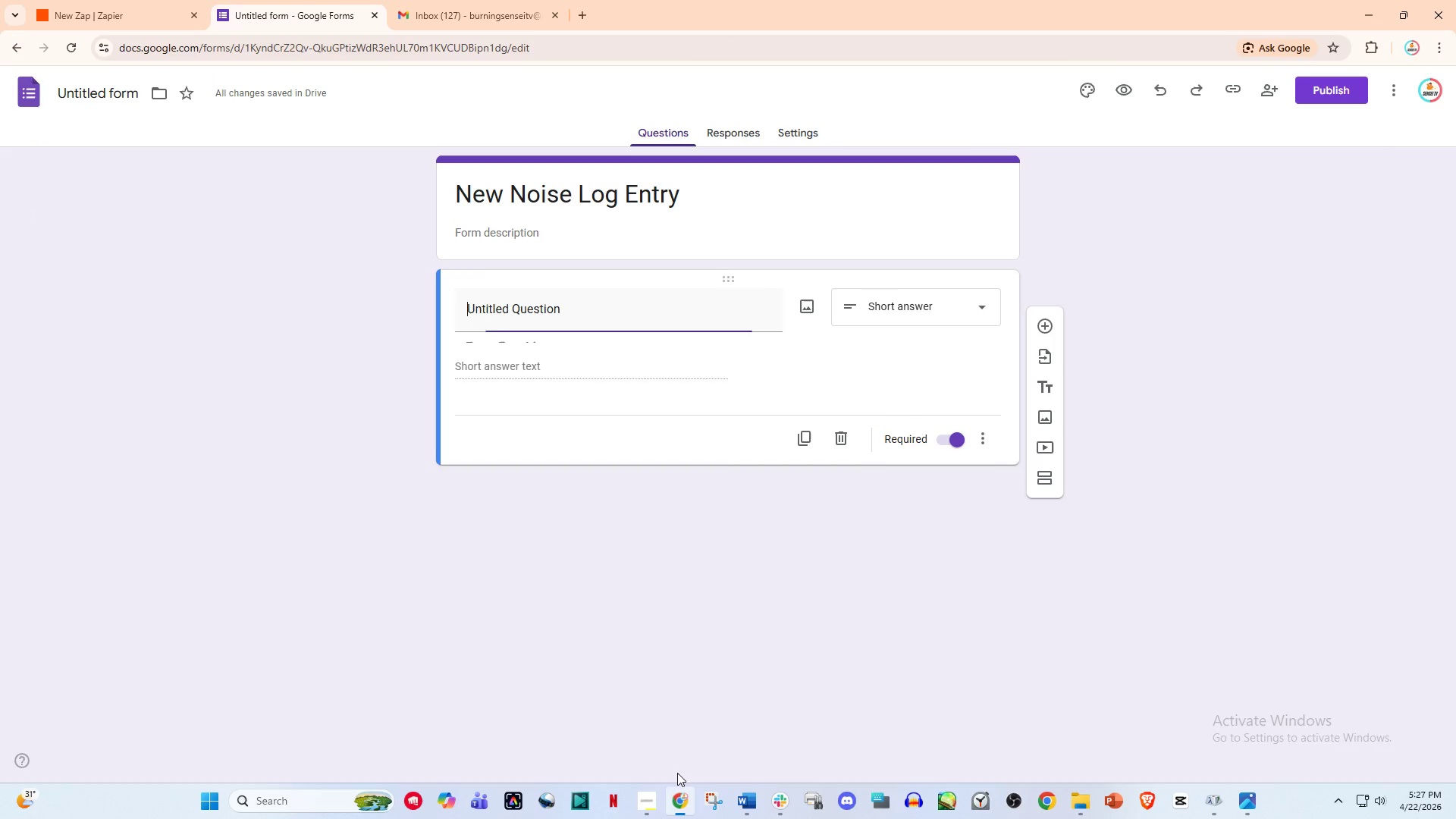 
hold_key(key=ControlLeft, duration=0.59)
 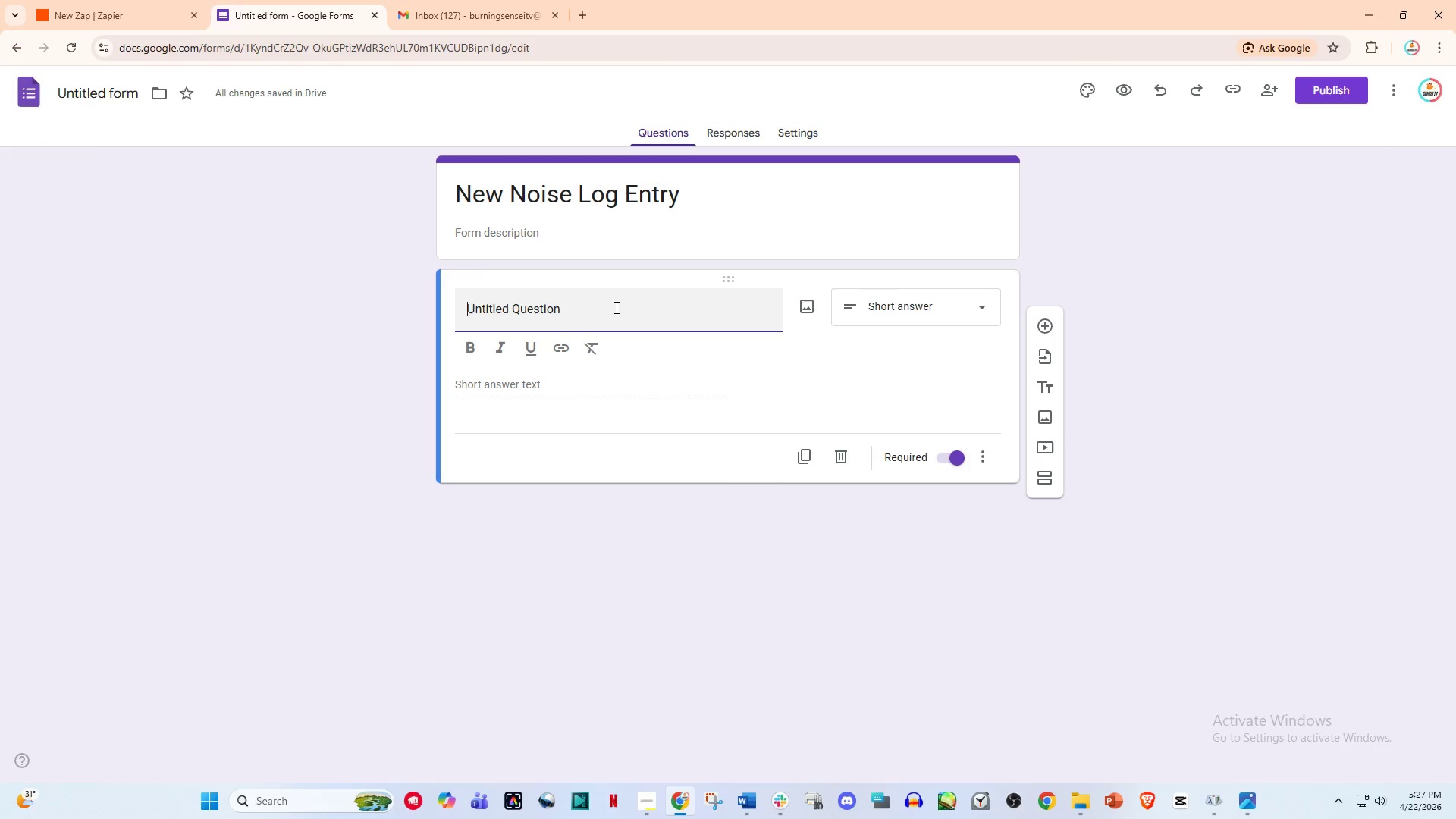 
left_click_drag(start_coordinate=[606, 312], to_coordinate=[476, 313])
 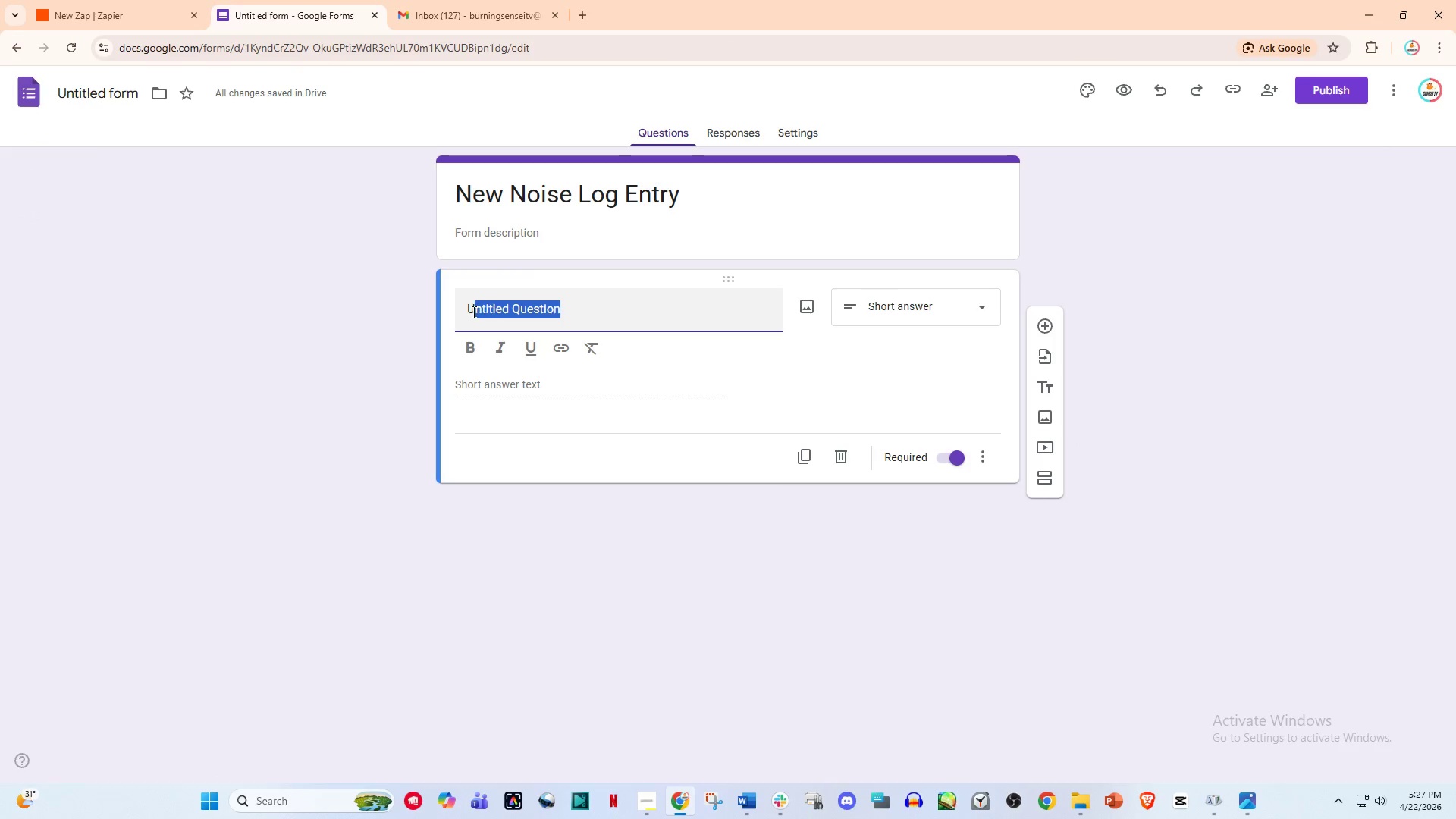 
hold_key(key=ControlLeft, duration=0.88)
 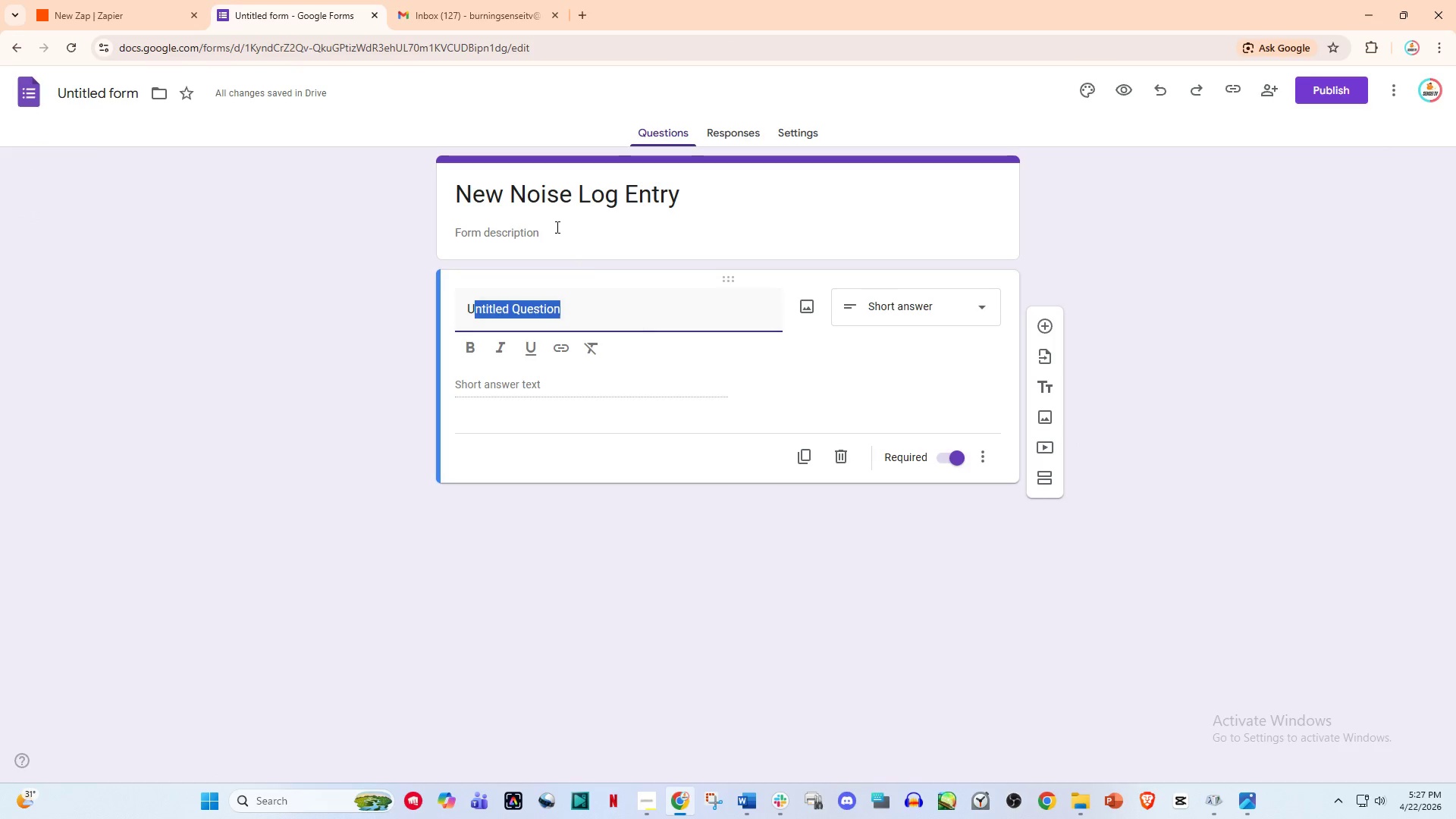 
left_click([556, 227])
 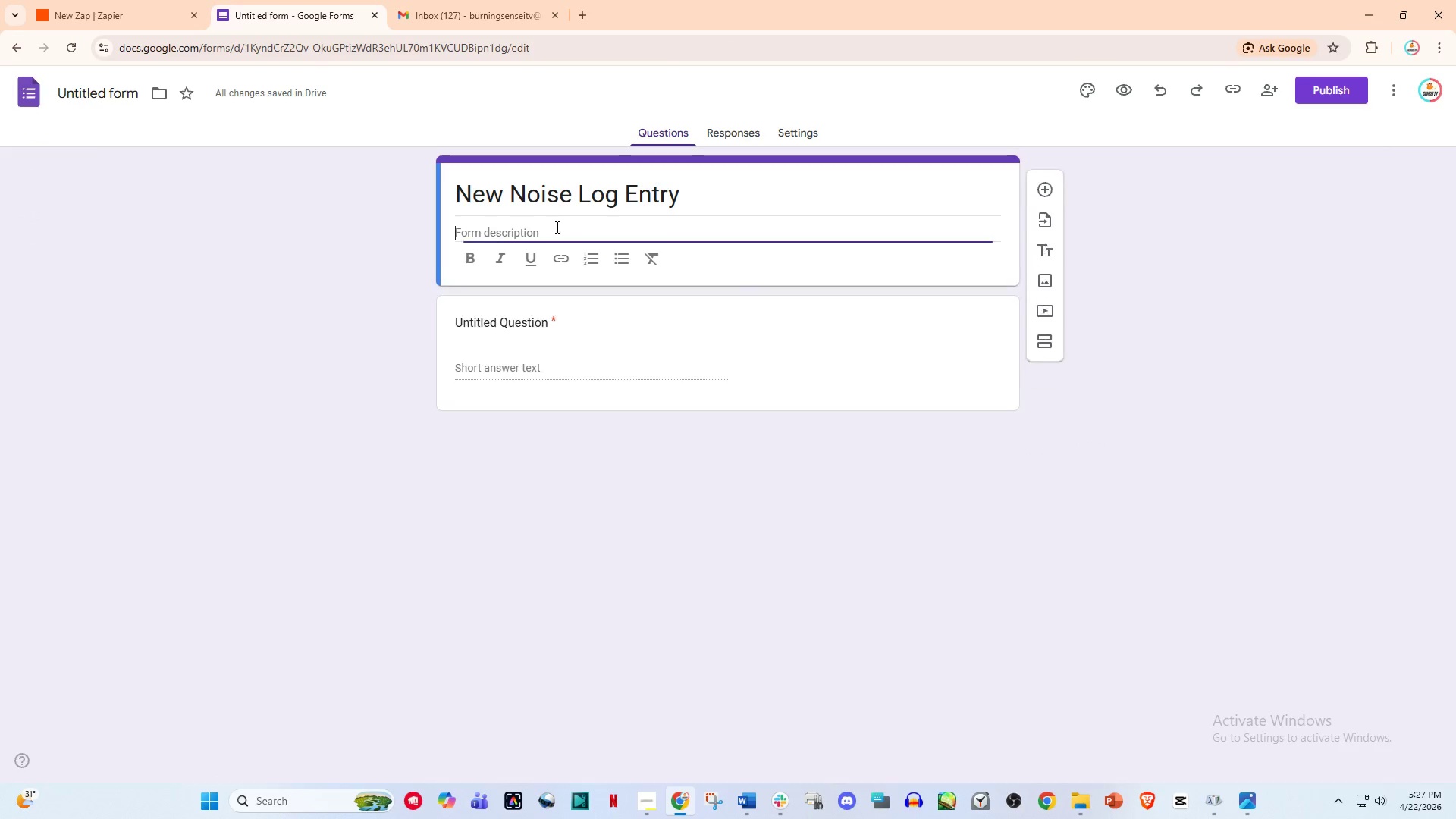 
key(Control+V)
 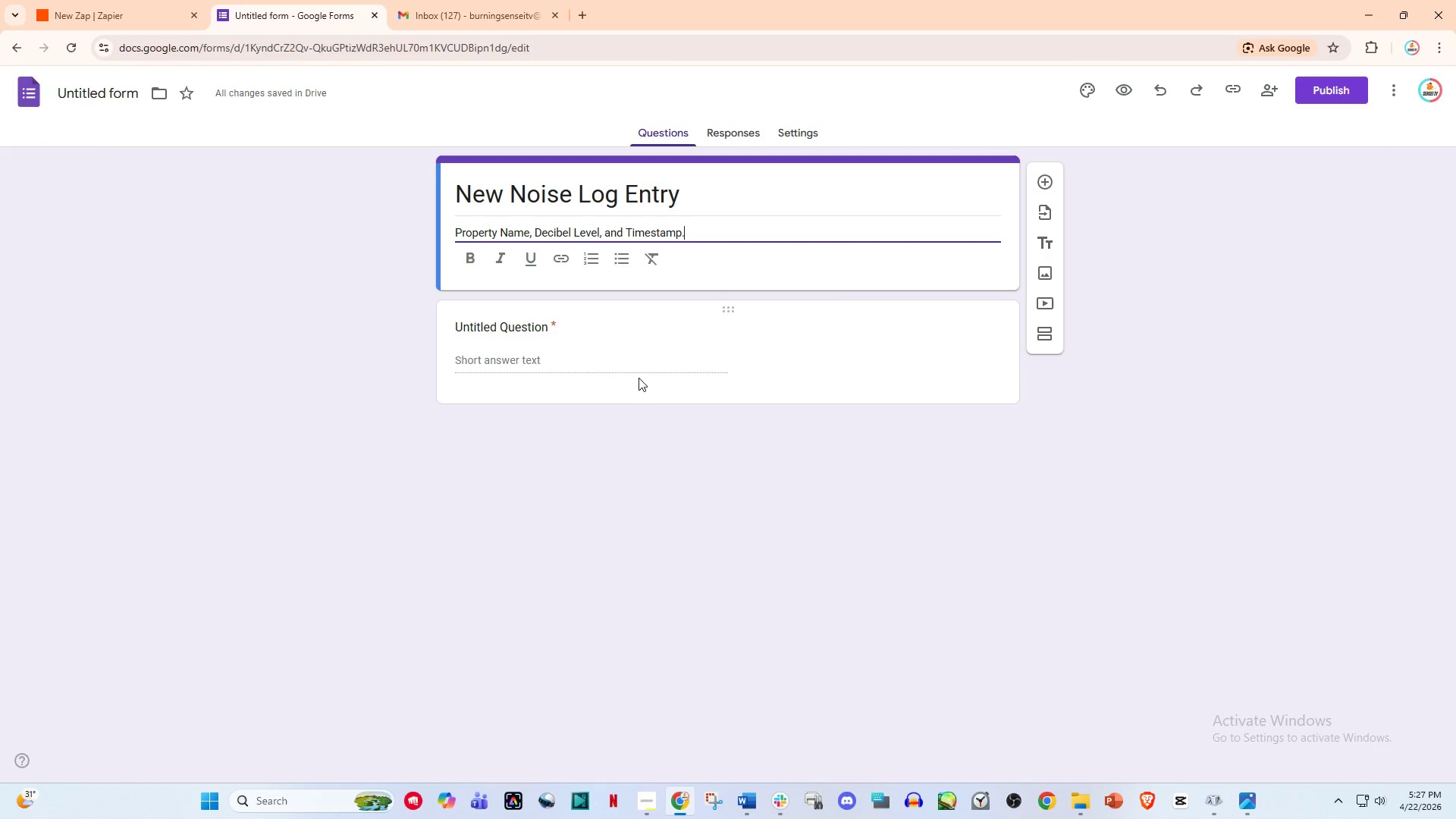 
left_click([648, 391])
 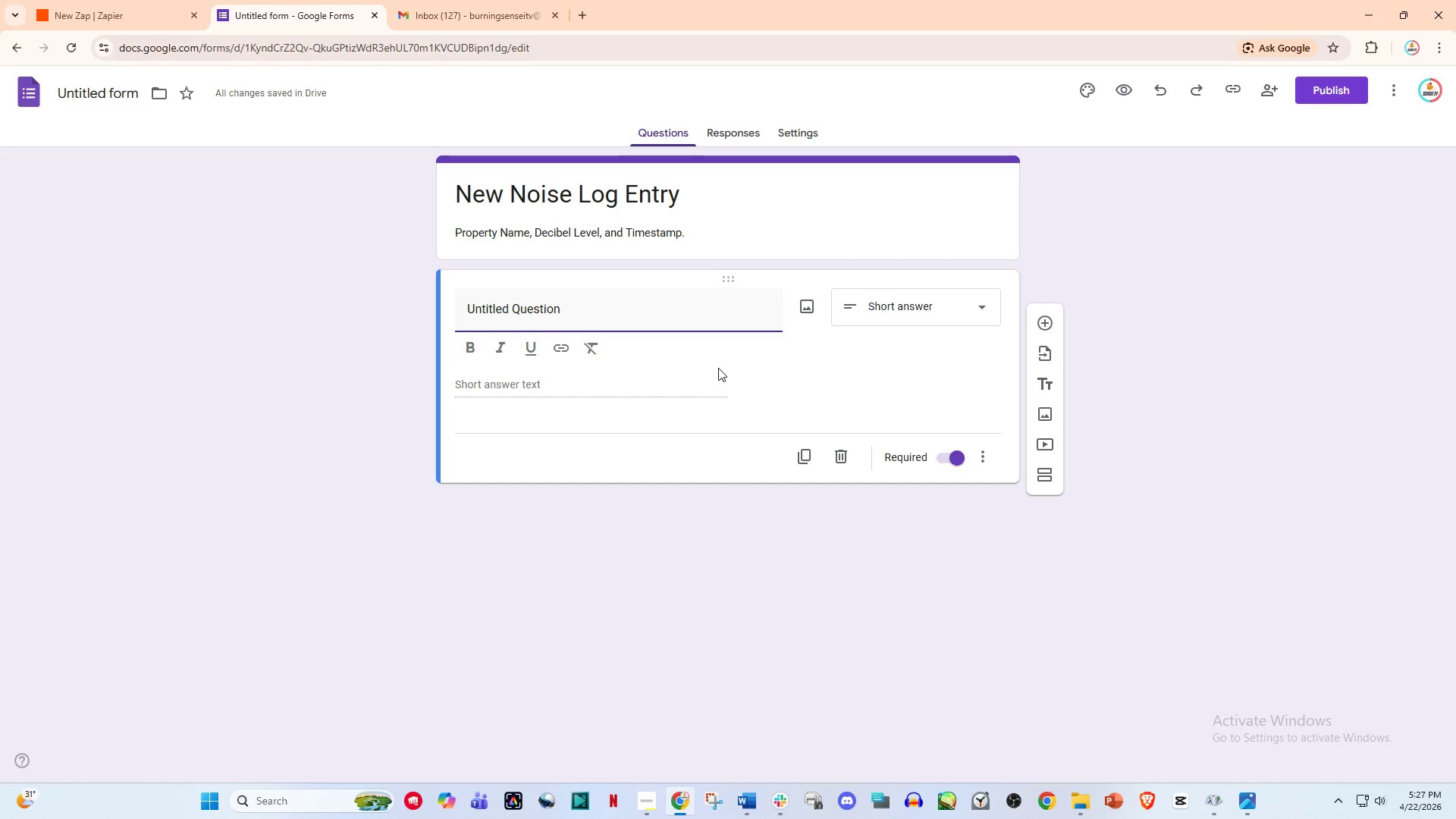 
wait(21.97)
 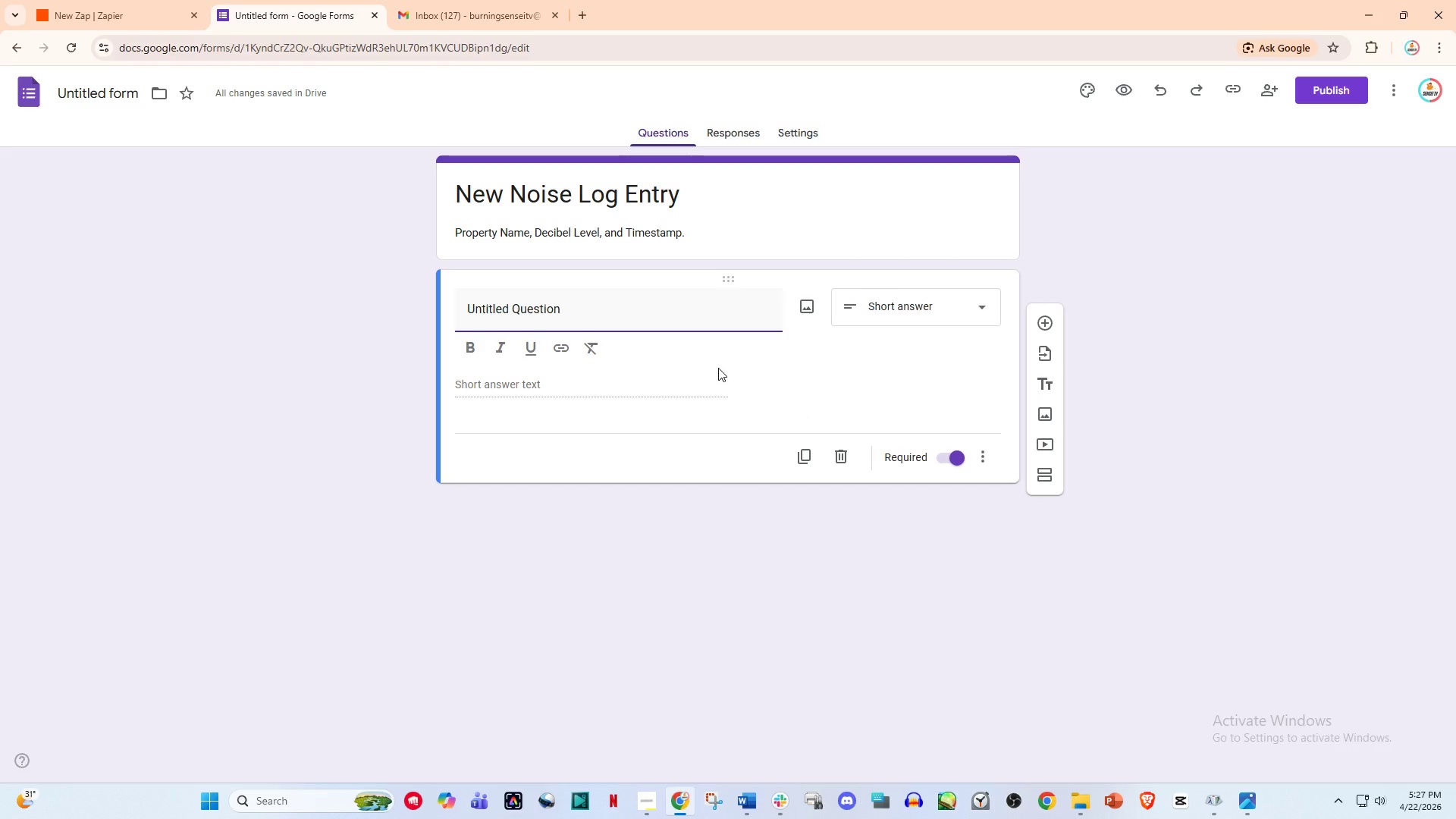 
left_click([140, 0])
 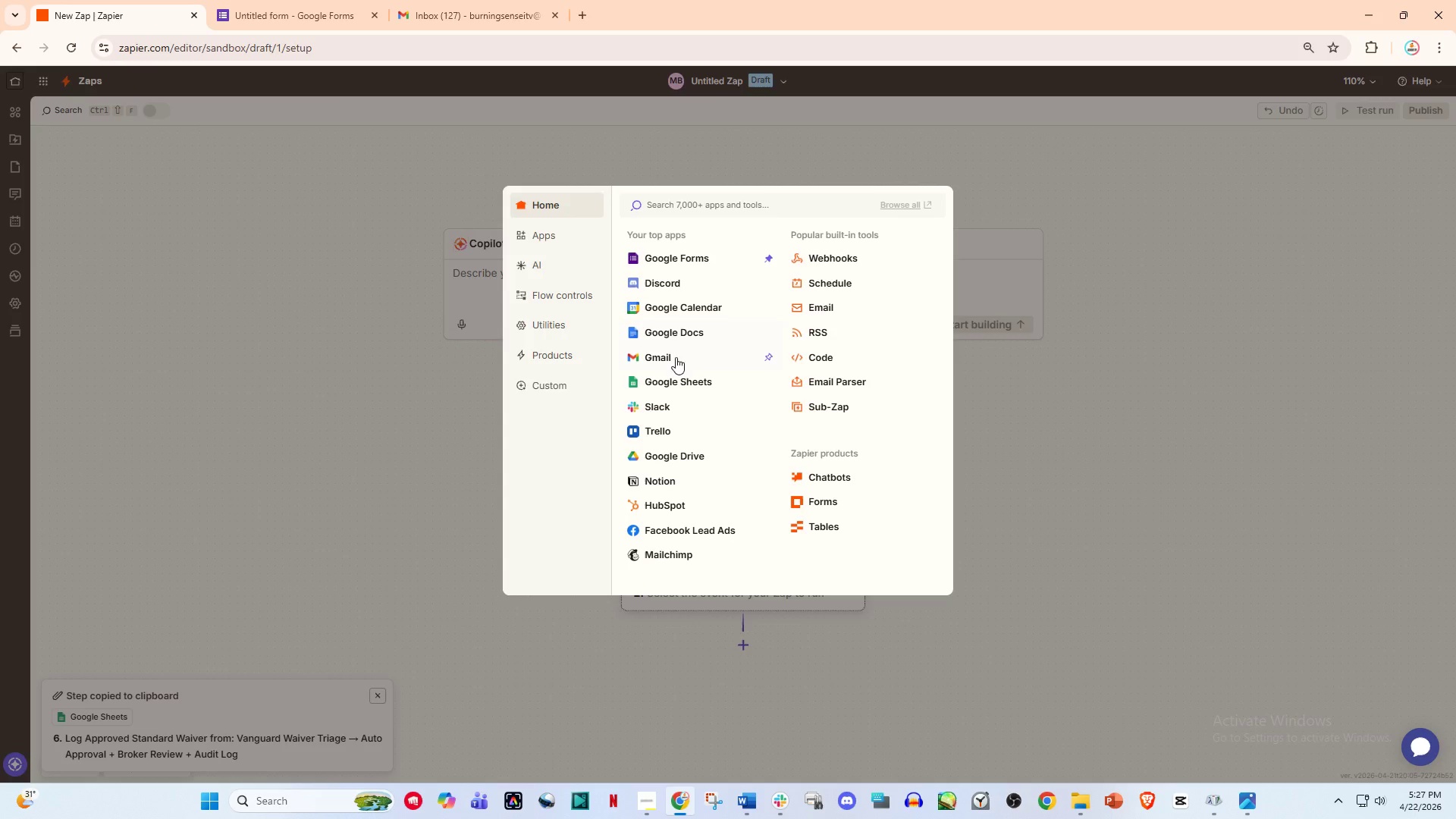 
left_click([682, 378])
 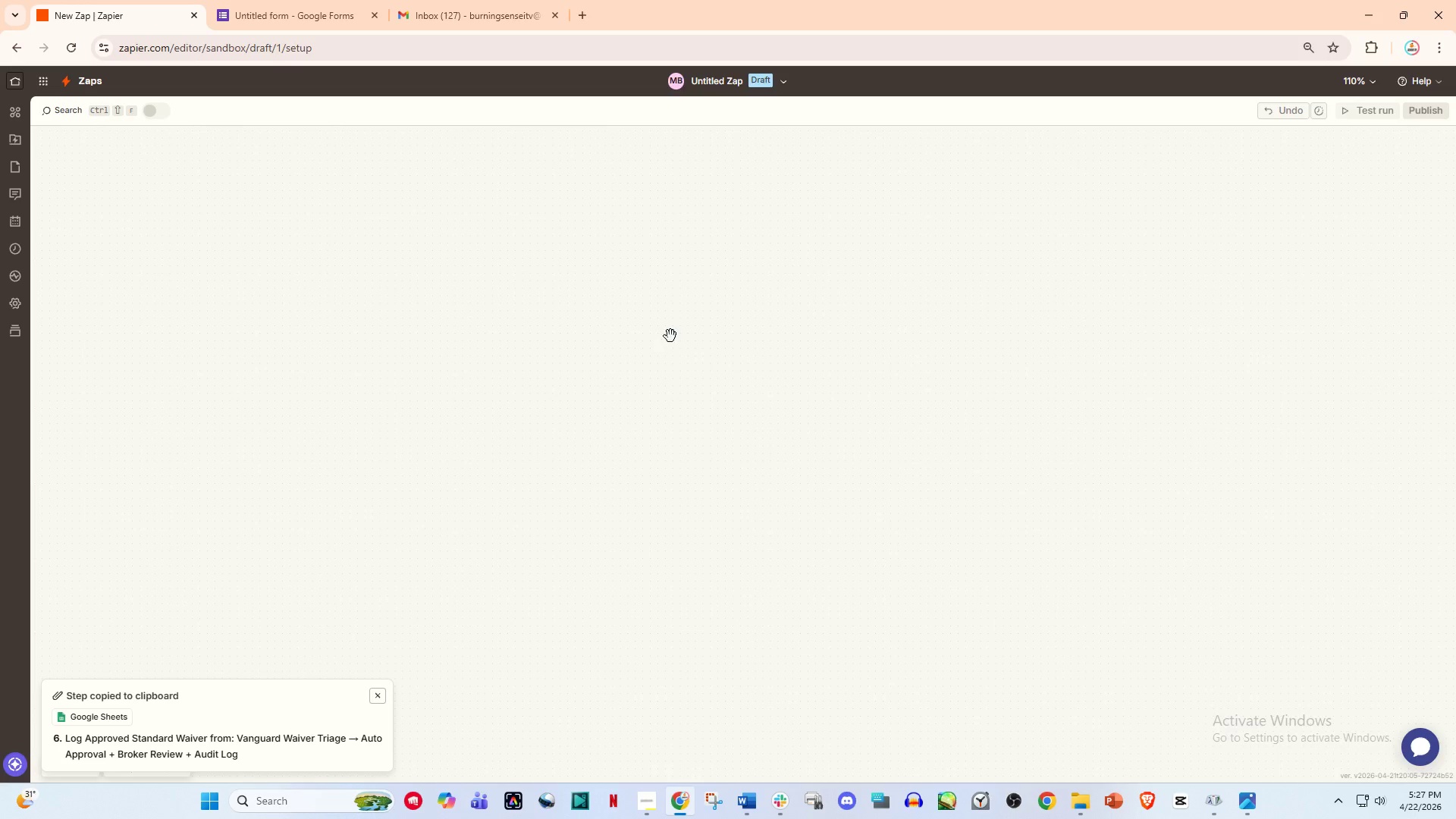 
mouse_move([698, 328])
 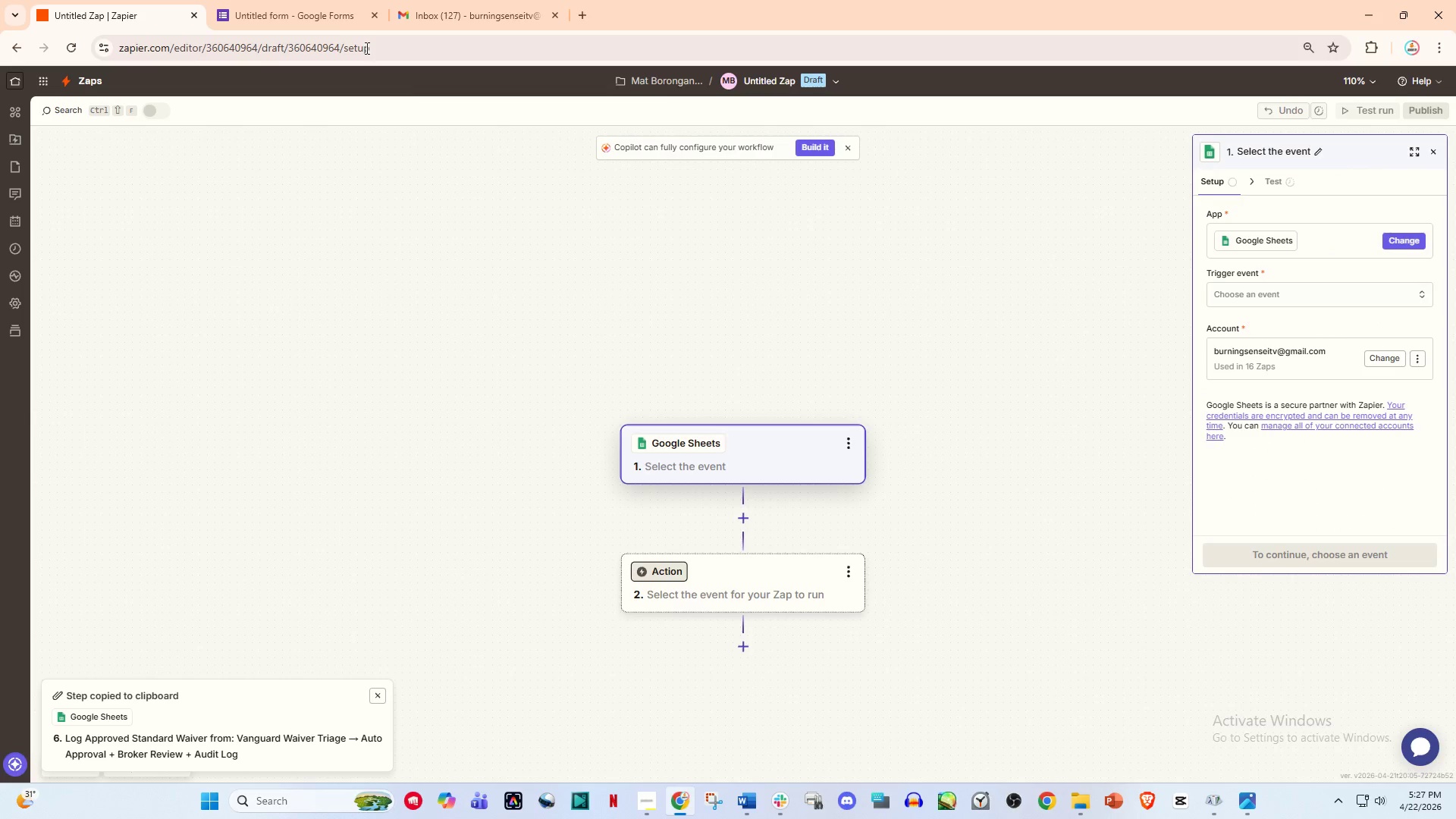 
left_click([313, 0])
 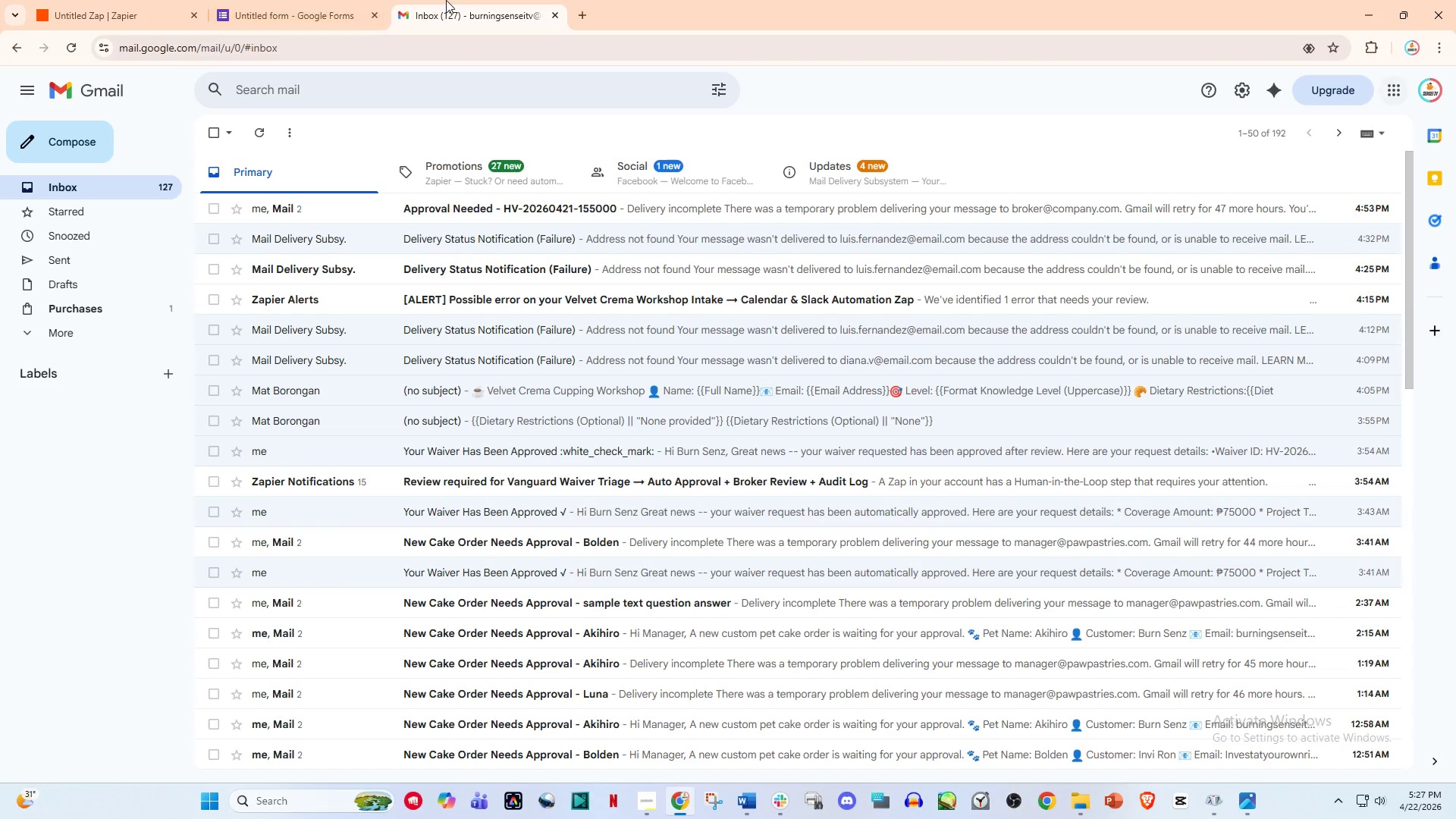 
double_click([309, 3])
 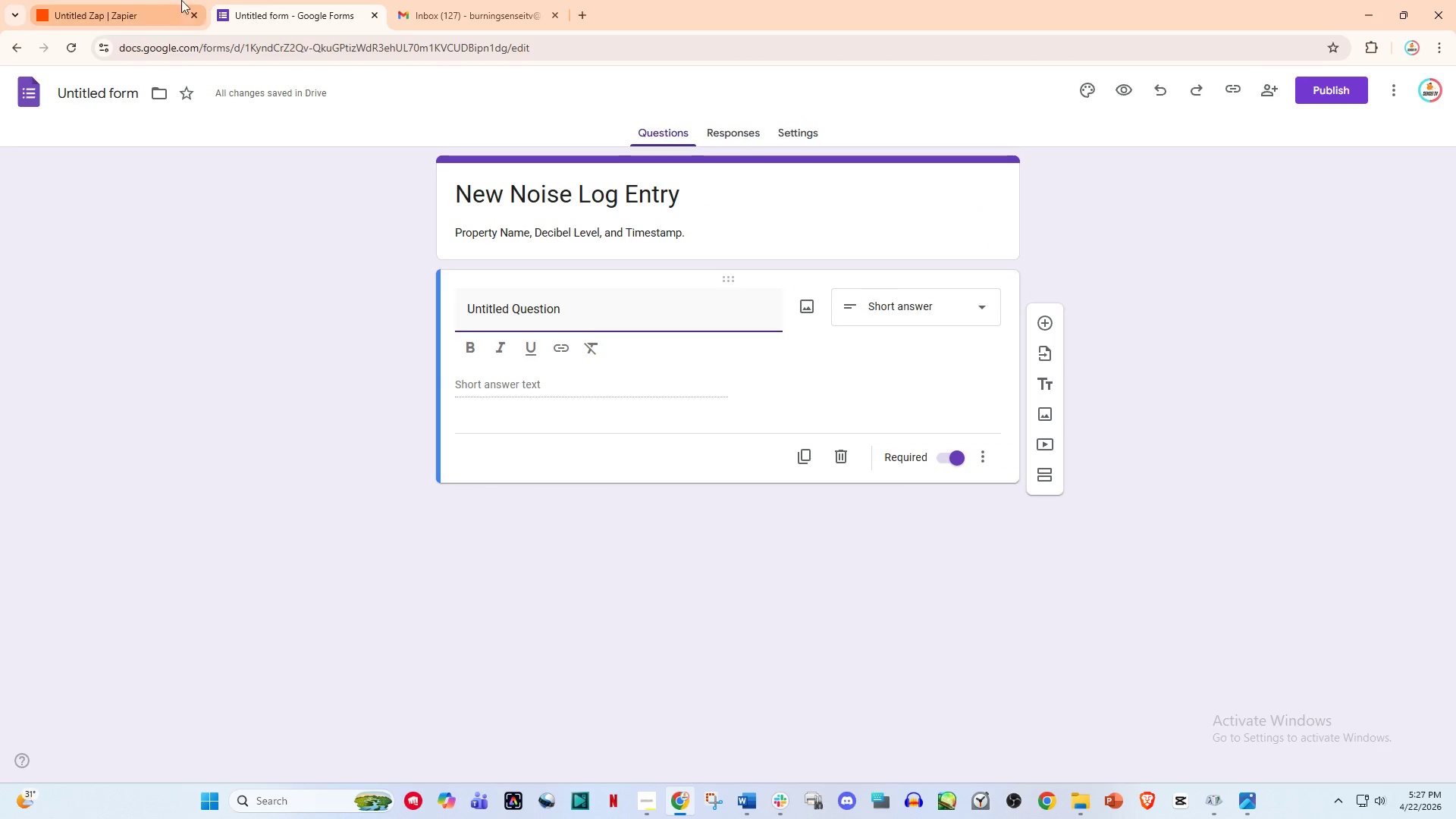 
left_click([145, 0])
 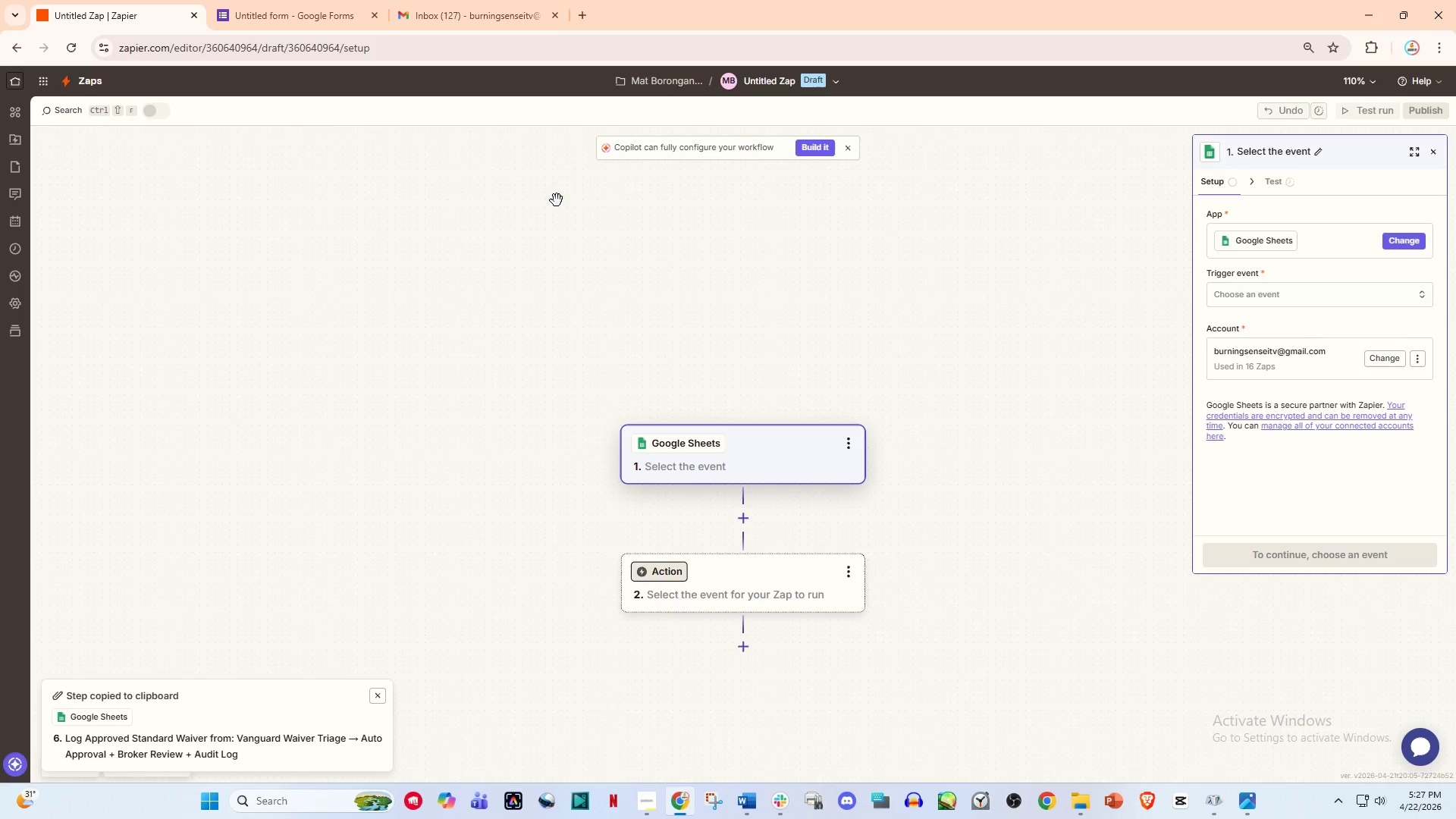 
left_click_drag(start_coordinate=[469, 0], to_coordinate=[486, 0])
 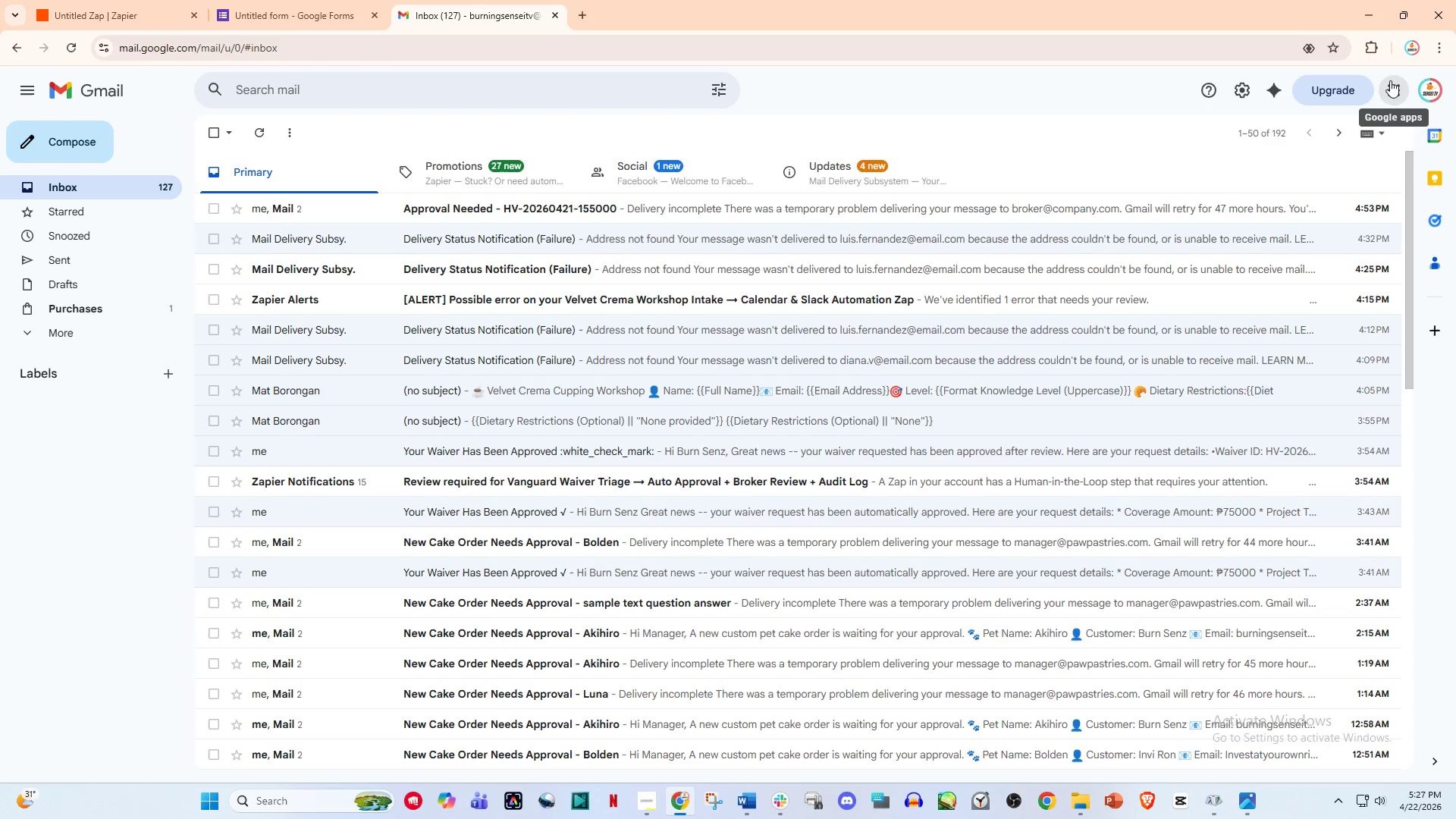 
left_click([1394, 78])
 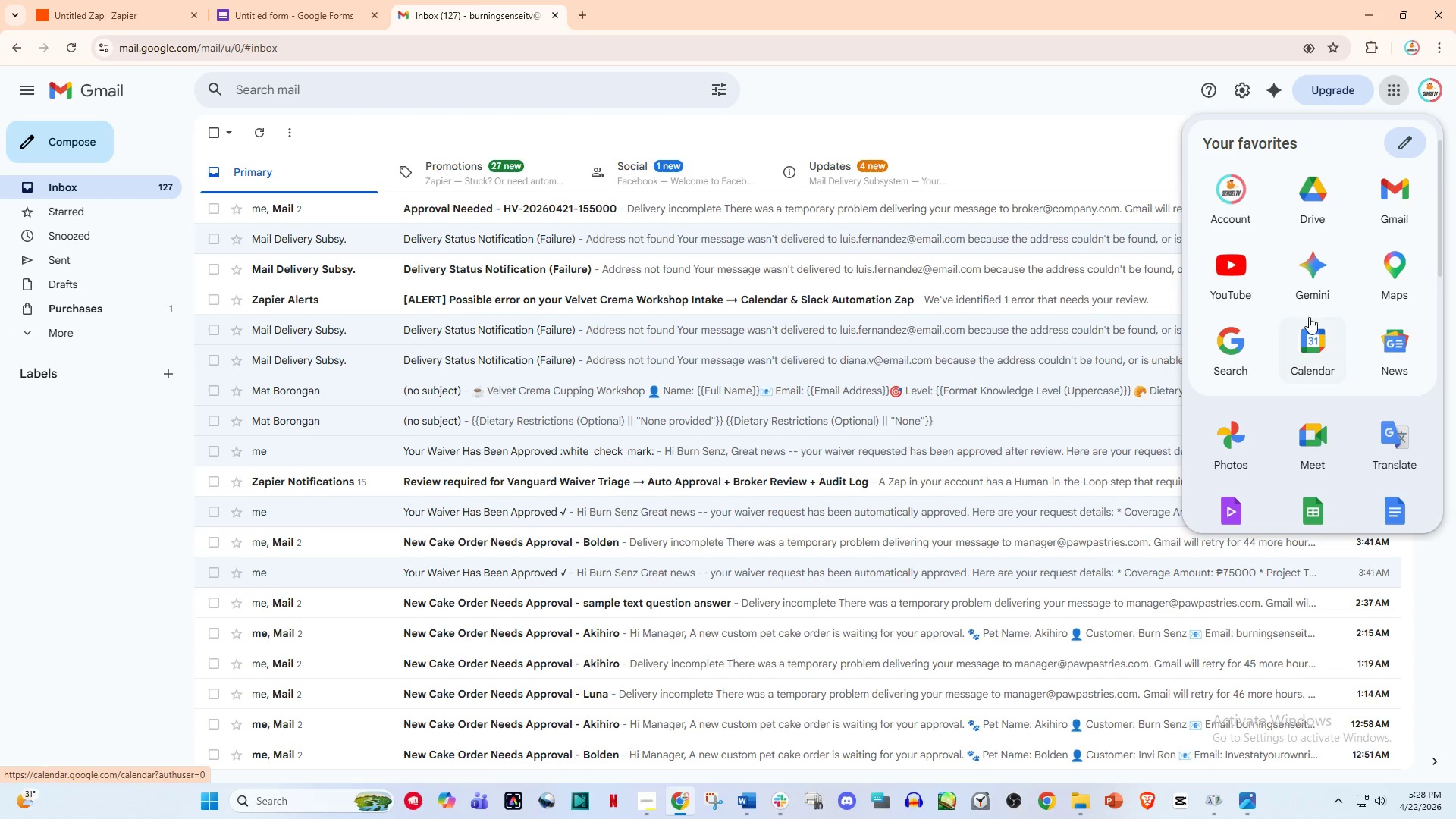 
scroll: coordinate [1320, 388], scroll_direction: down, amount: 1.0
 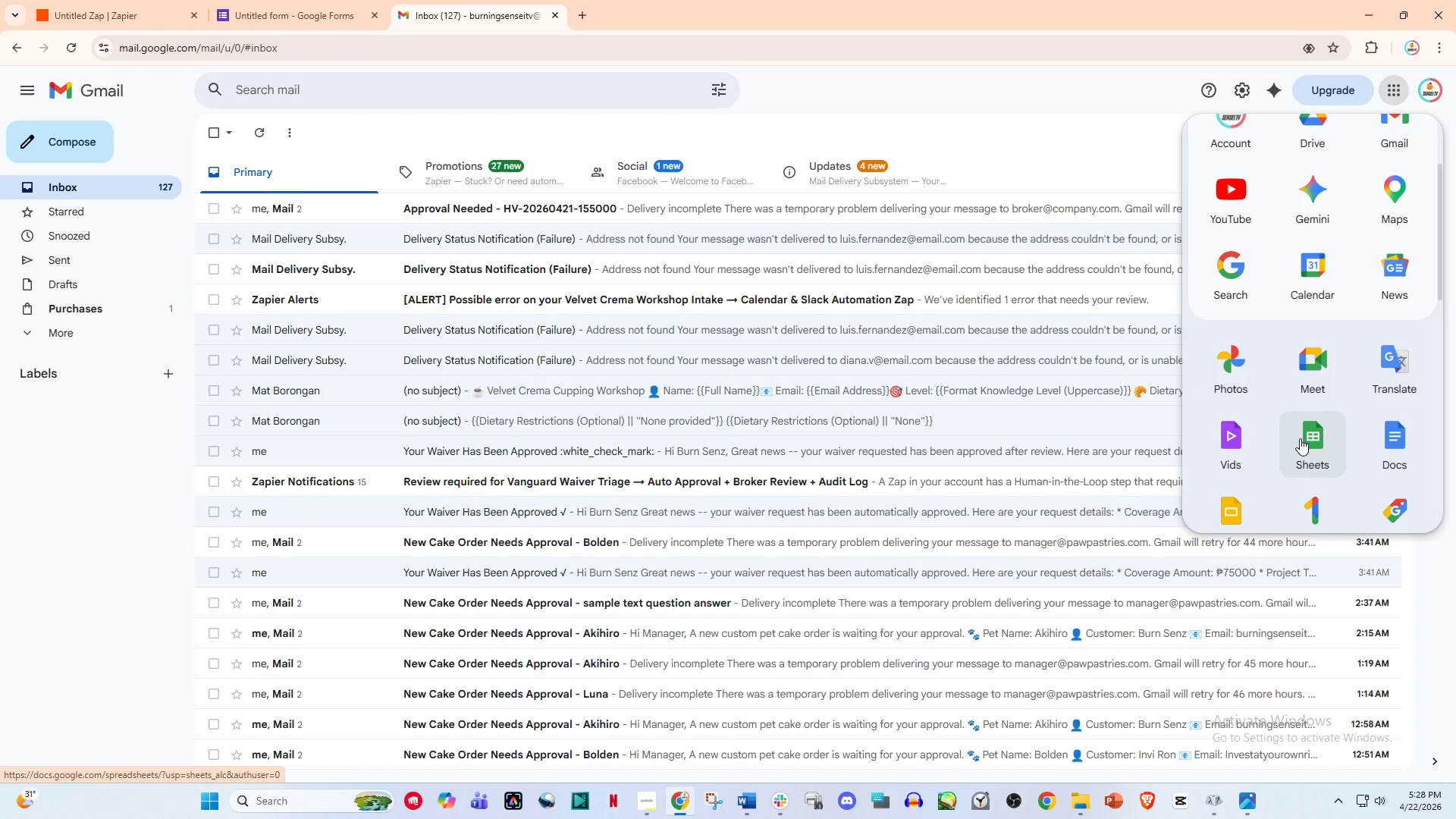 
left_click([1301, 459])
 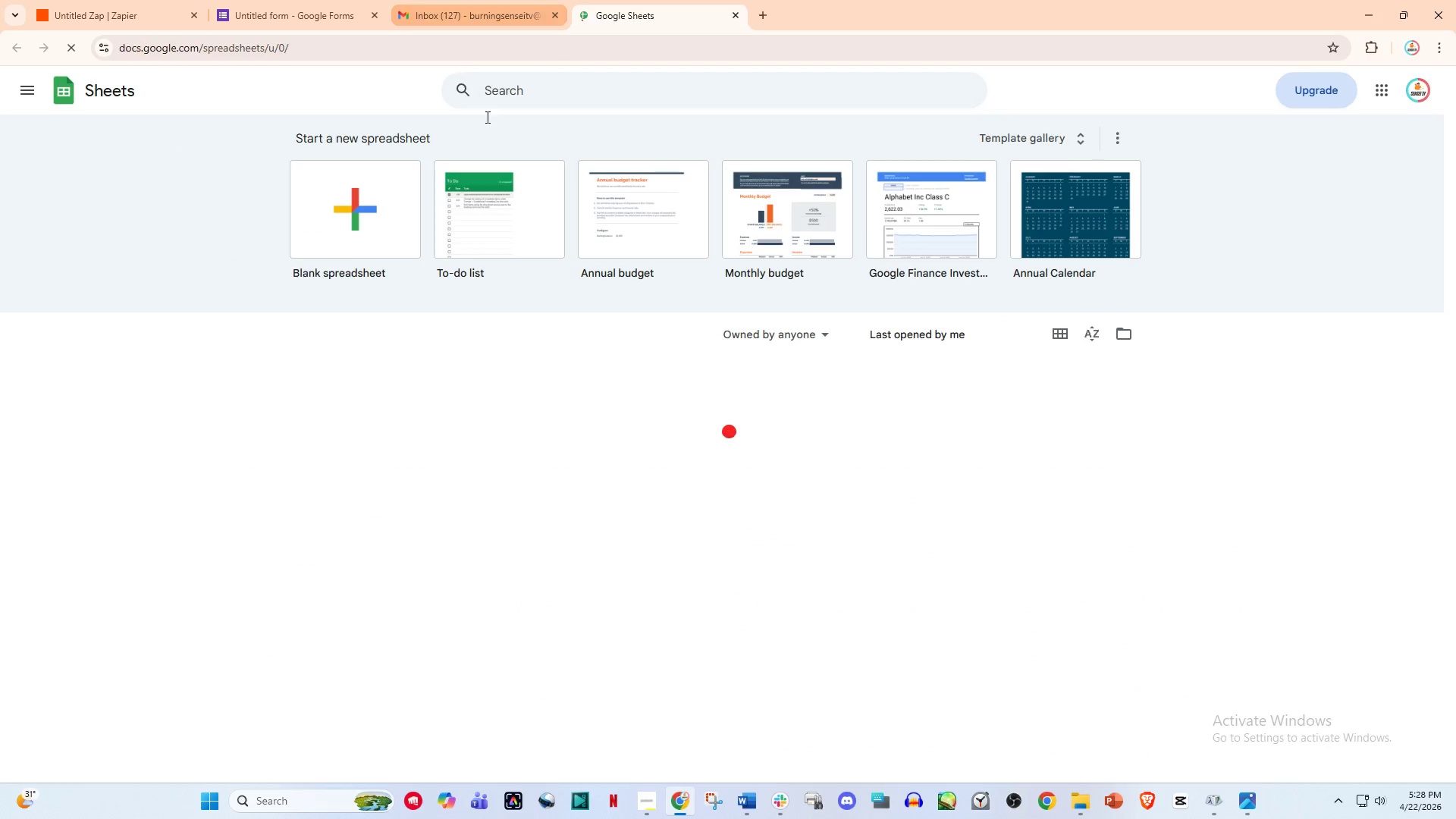 
left_click([367, 213])
 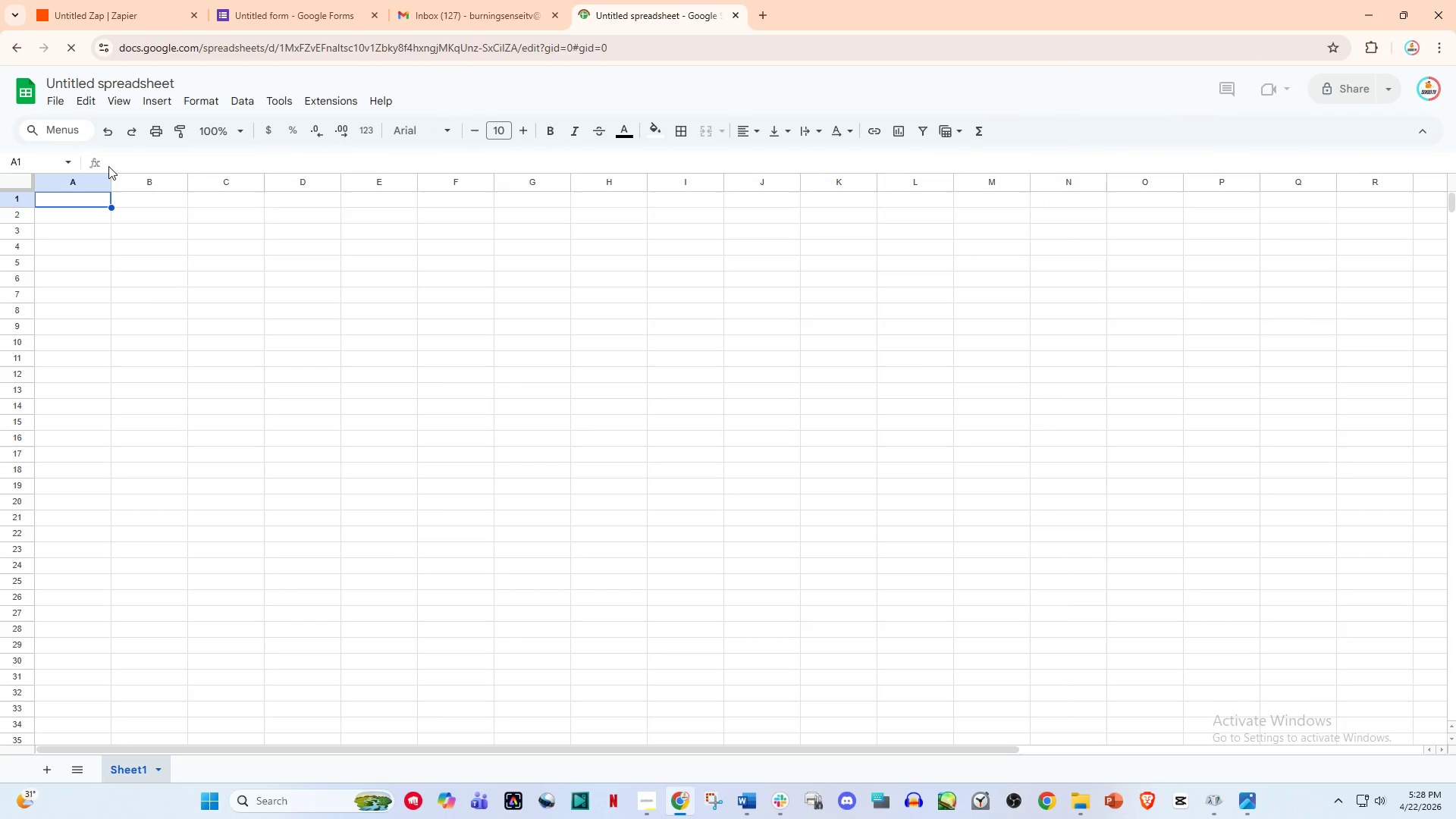 
left_click([114, 84])
 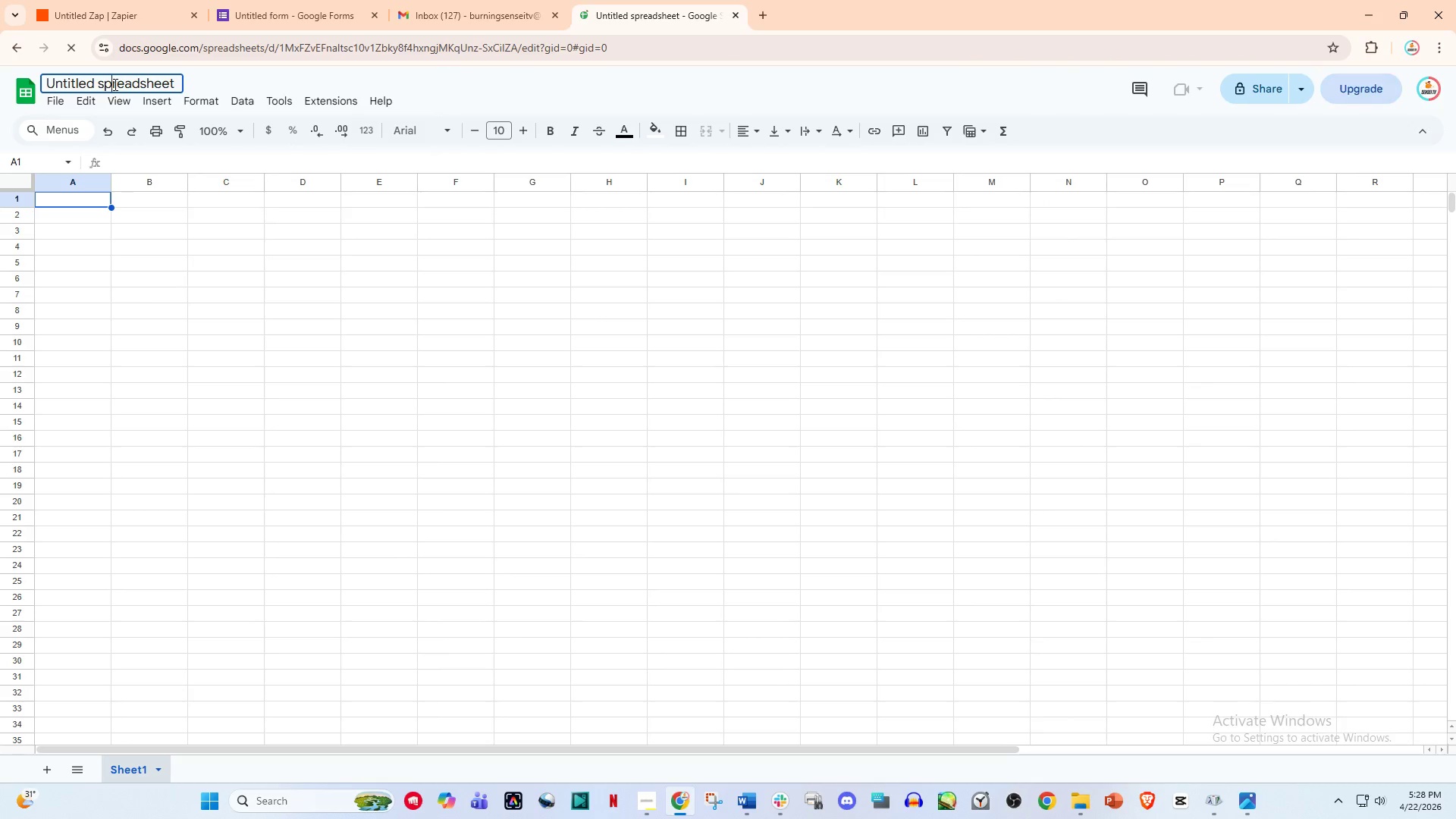 
key(Control+ControlLeft)
 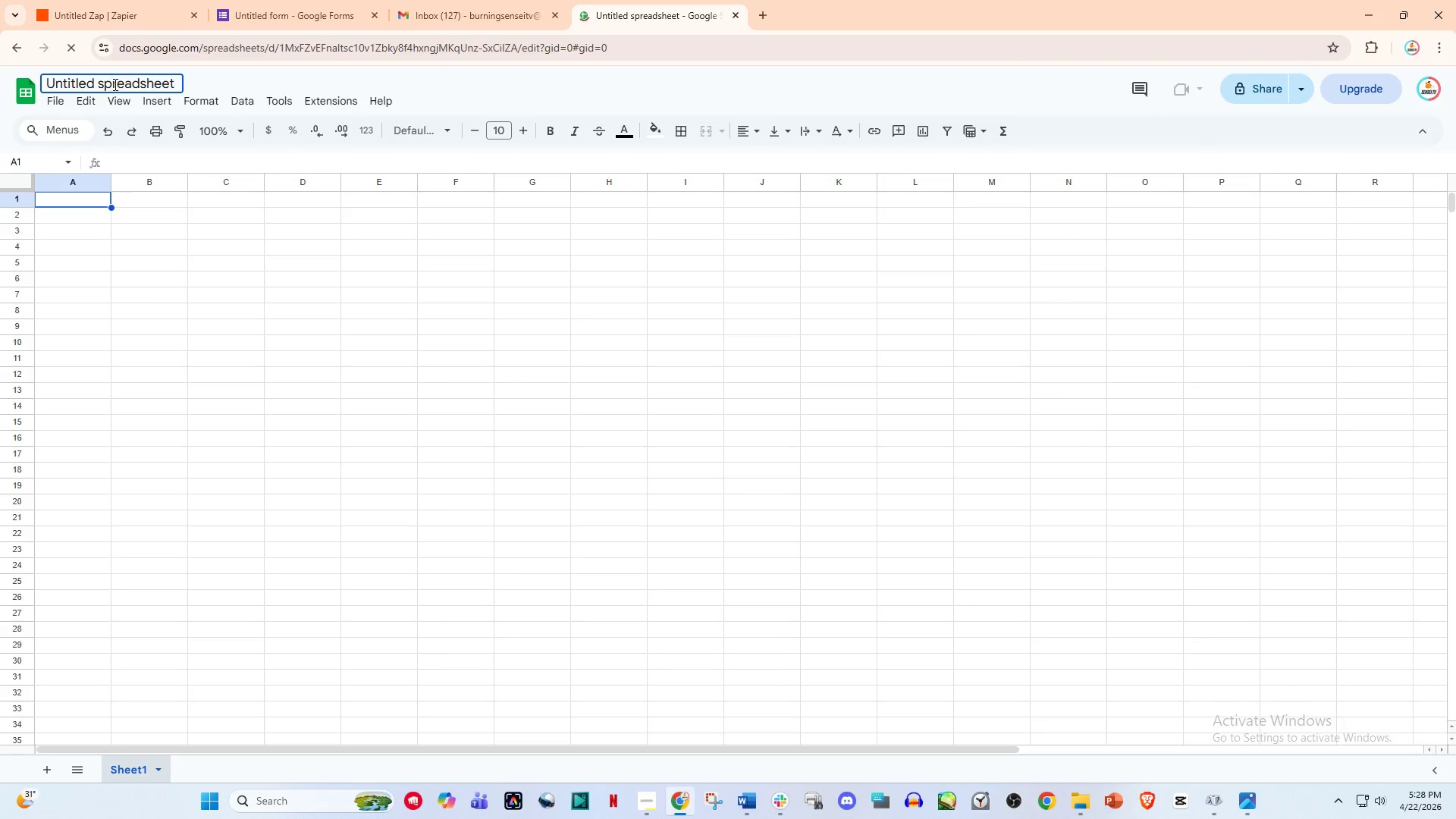 
key(Control+ControlLeft)
 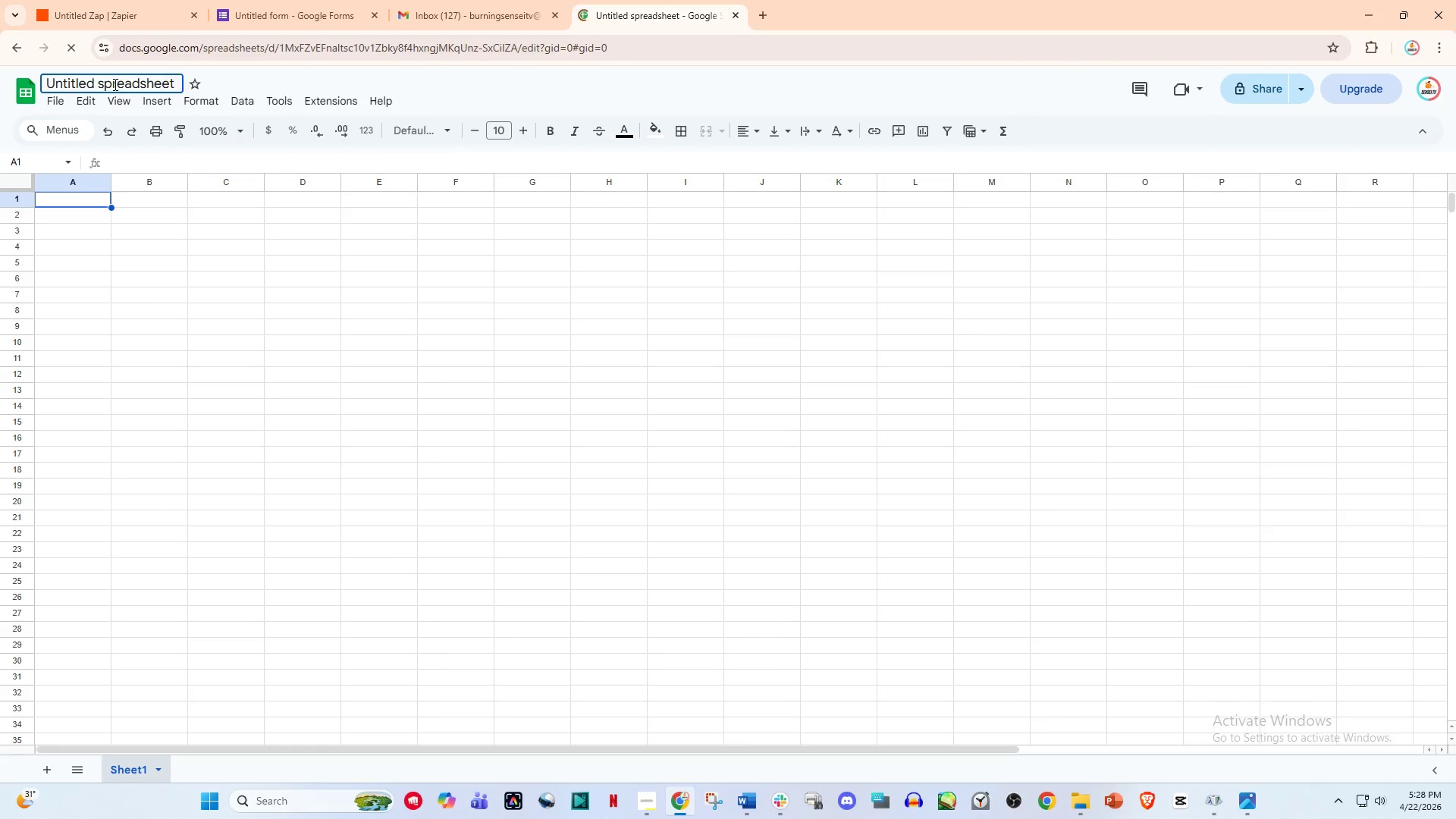 
key(Control+A)
 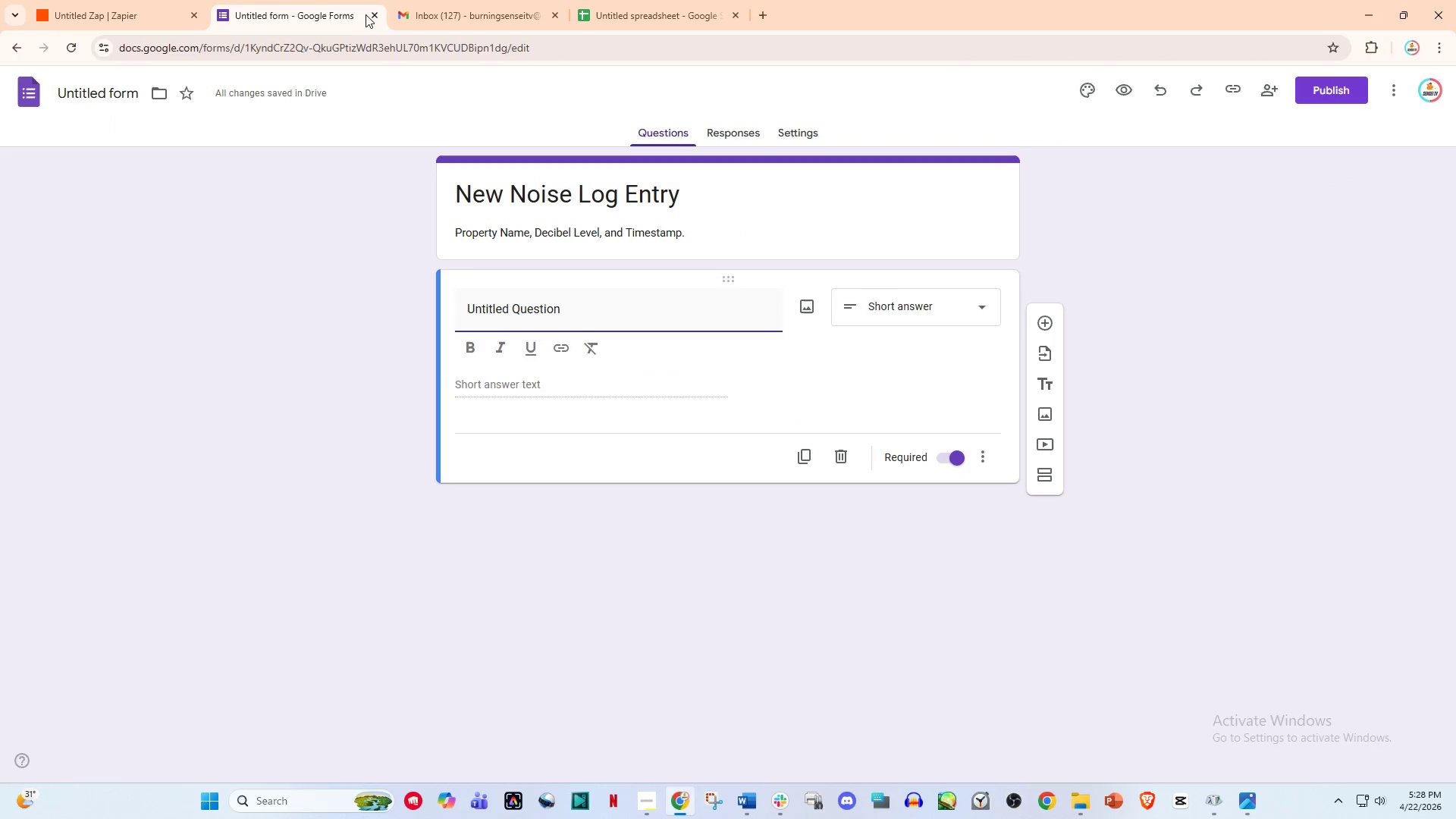 
left_click([372, 15])
 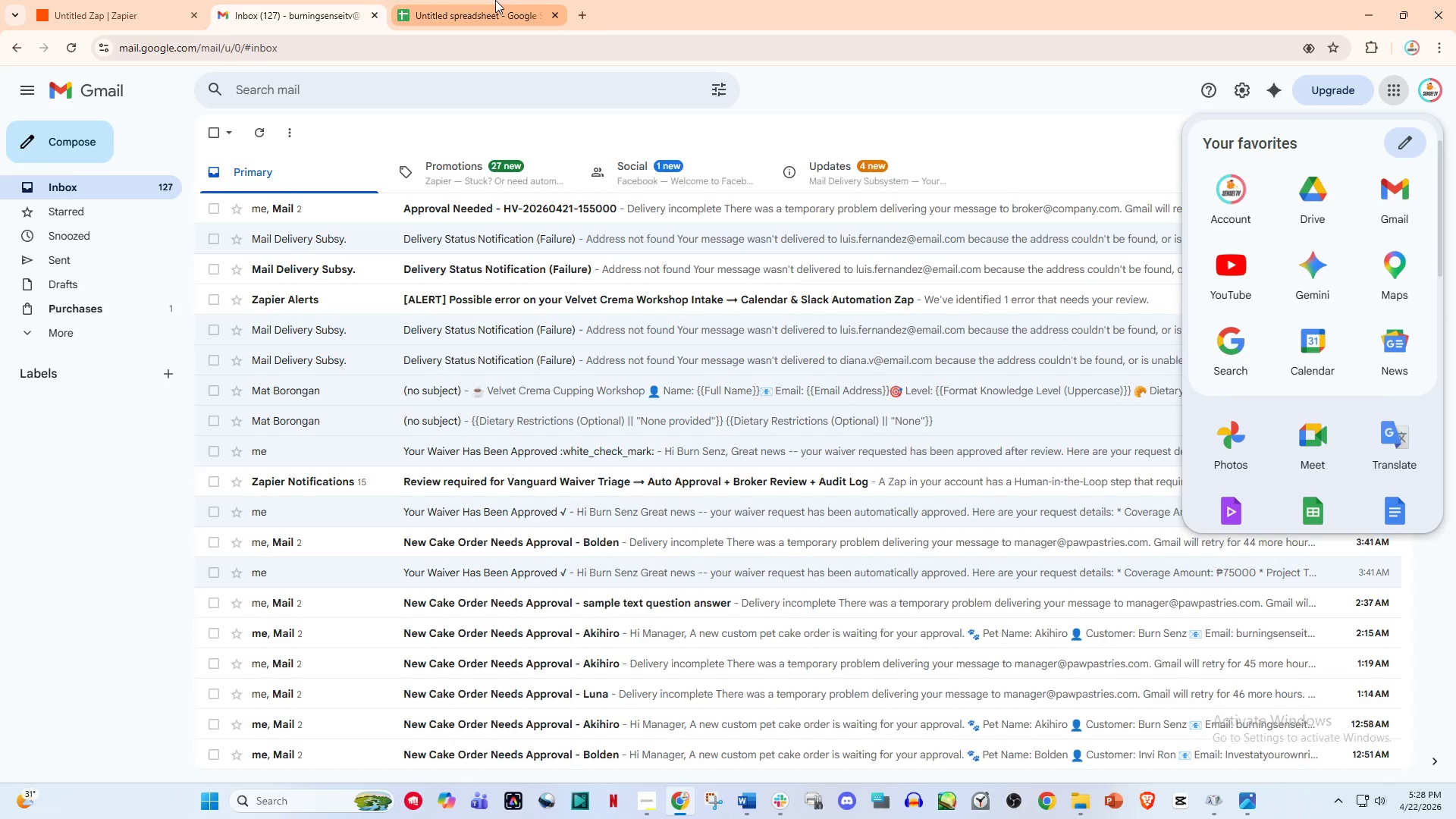 
double_click([511, 0])
 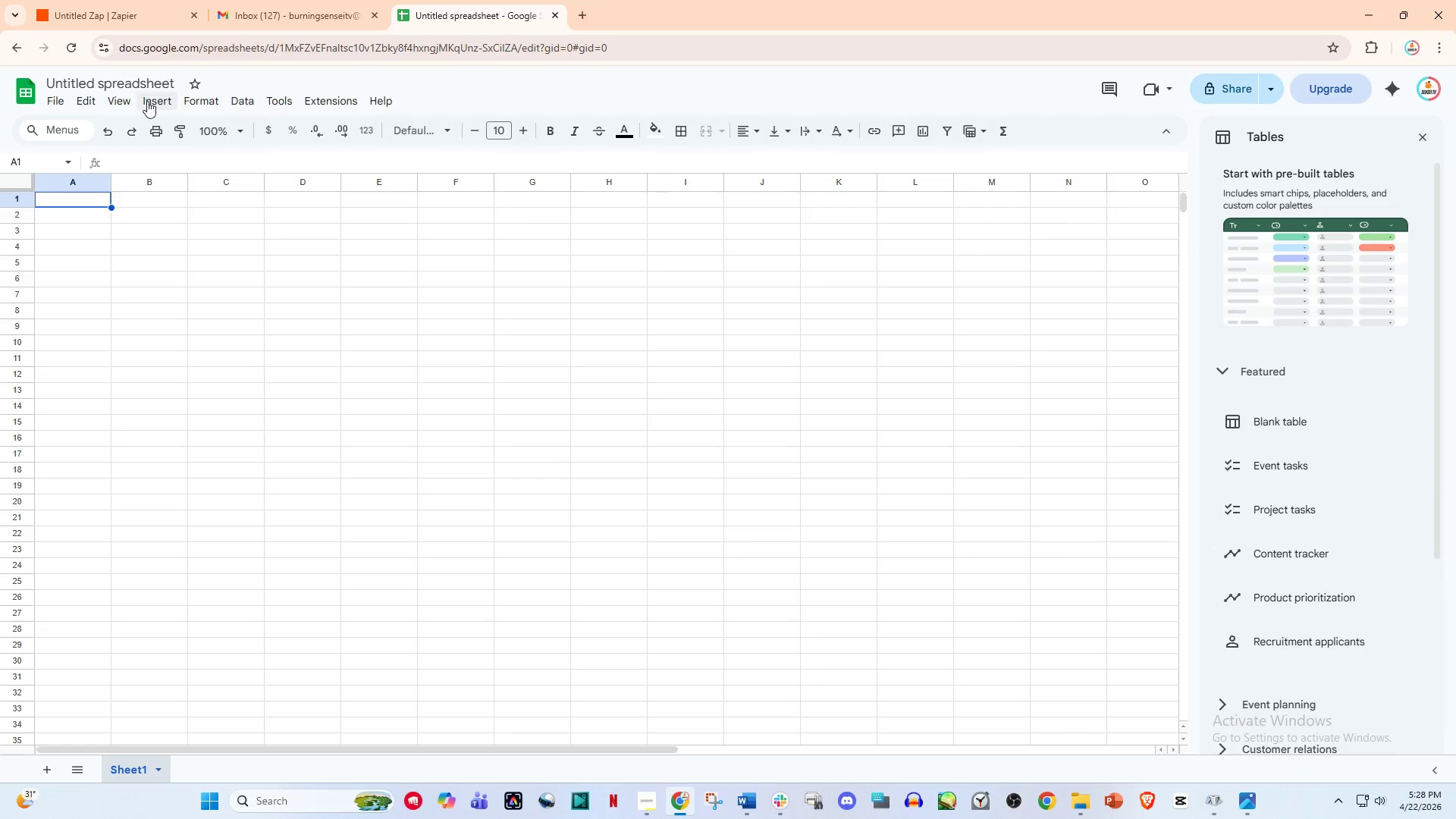 
left_click([129, 82])
 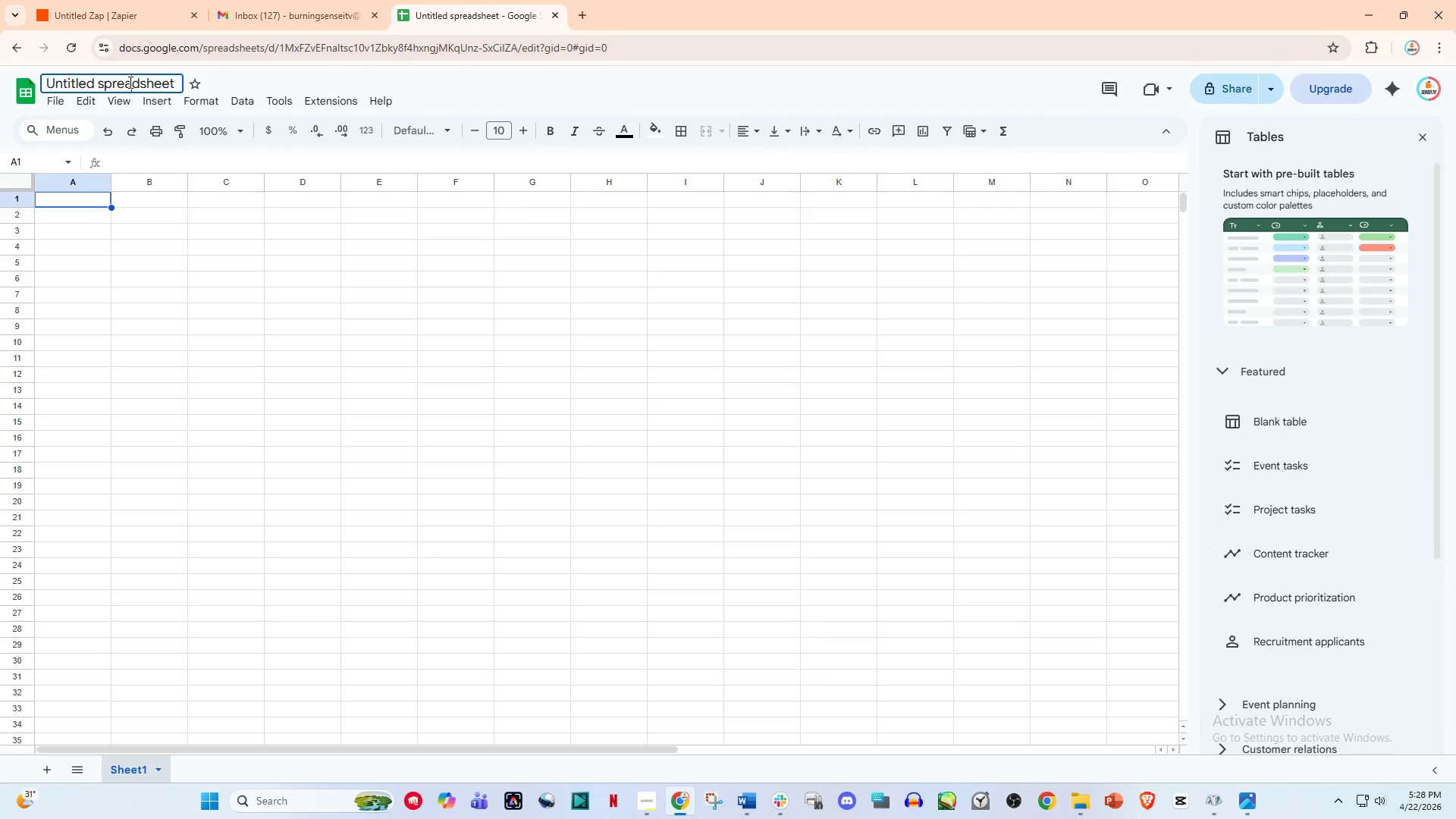 
key(Control+A)
 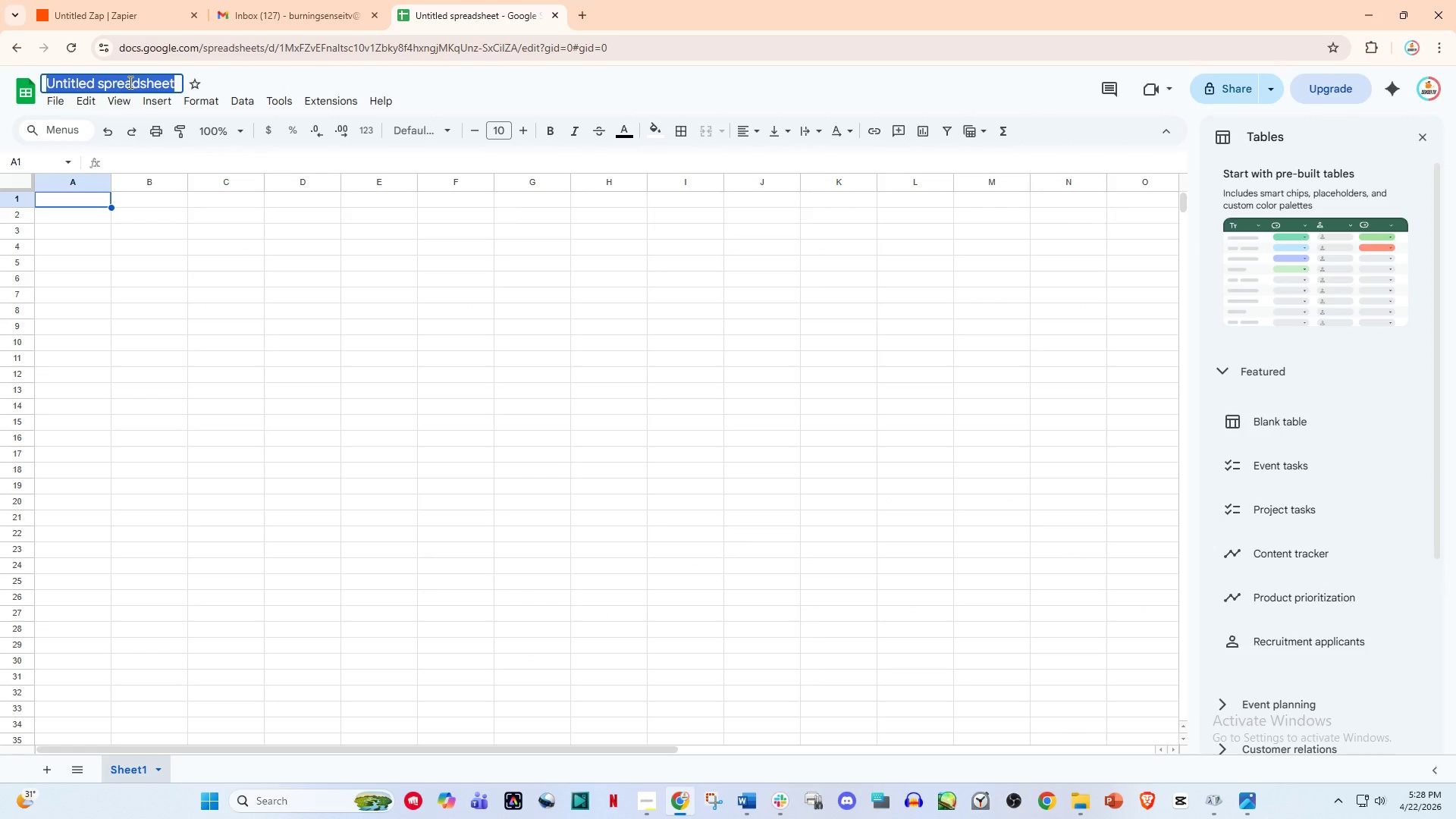 
type(New Noise LKo)
key(Backspace)
key(Backspace)
type(og Entry)
 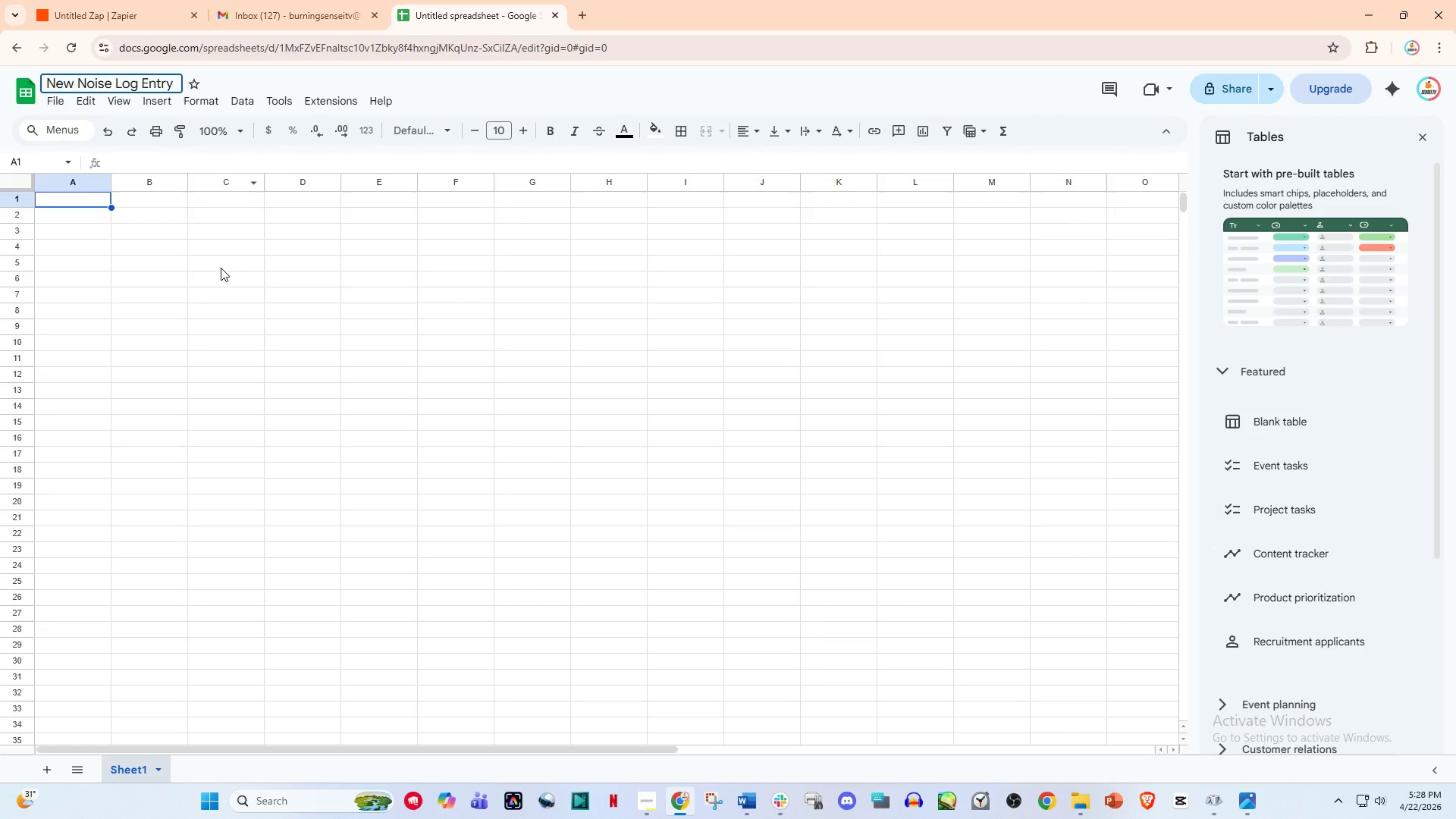 
left_click([237, 309])
 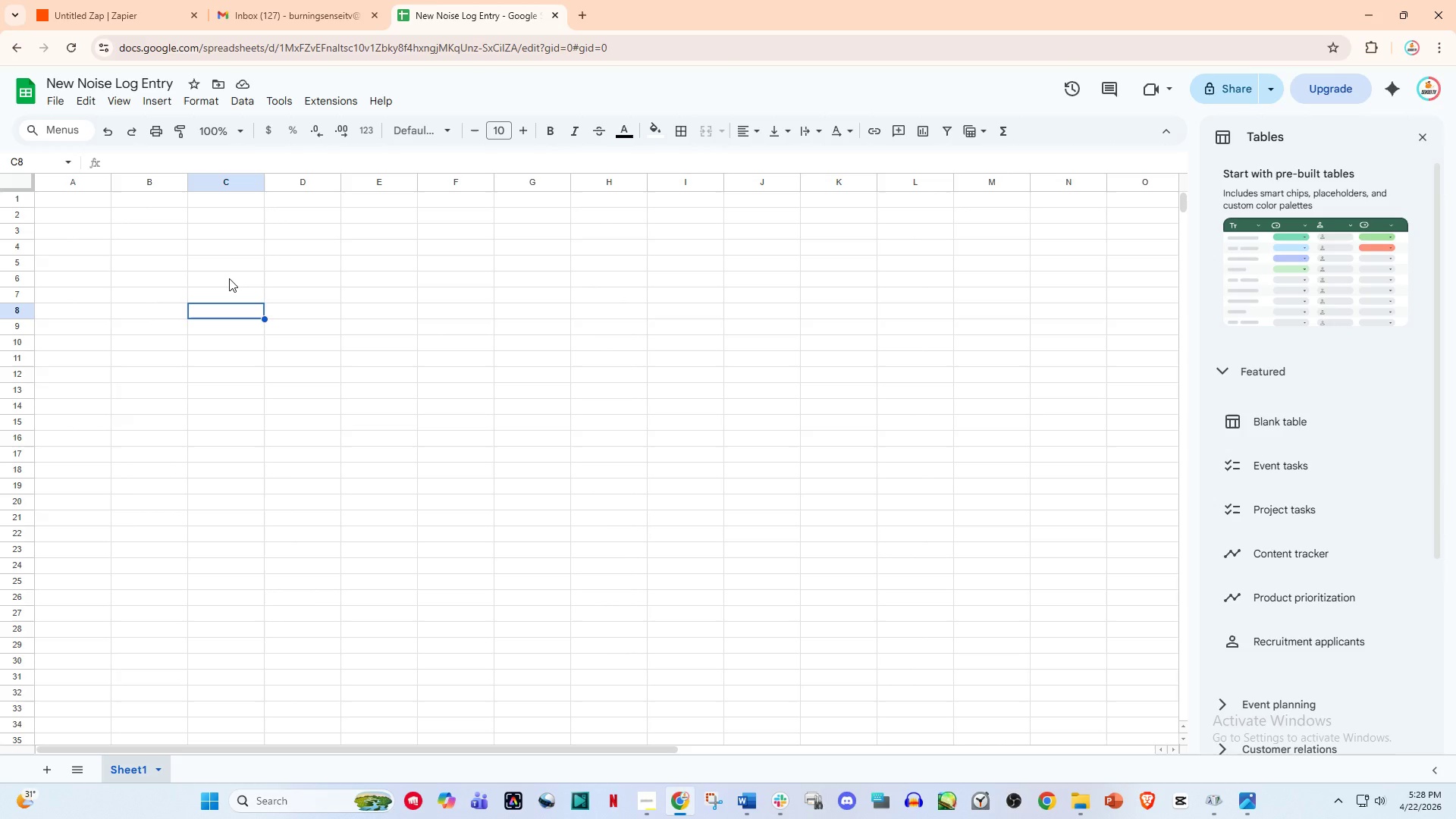 
wait(10.92)
 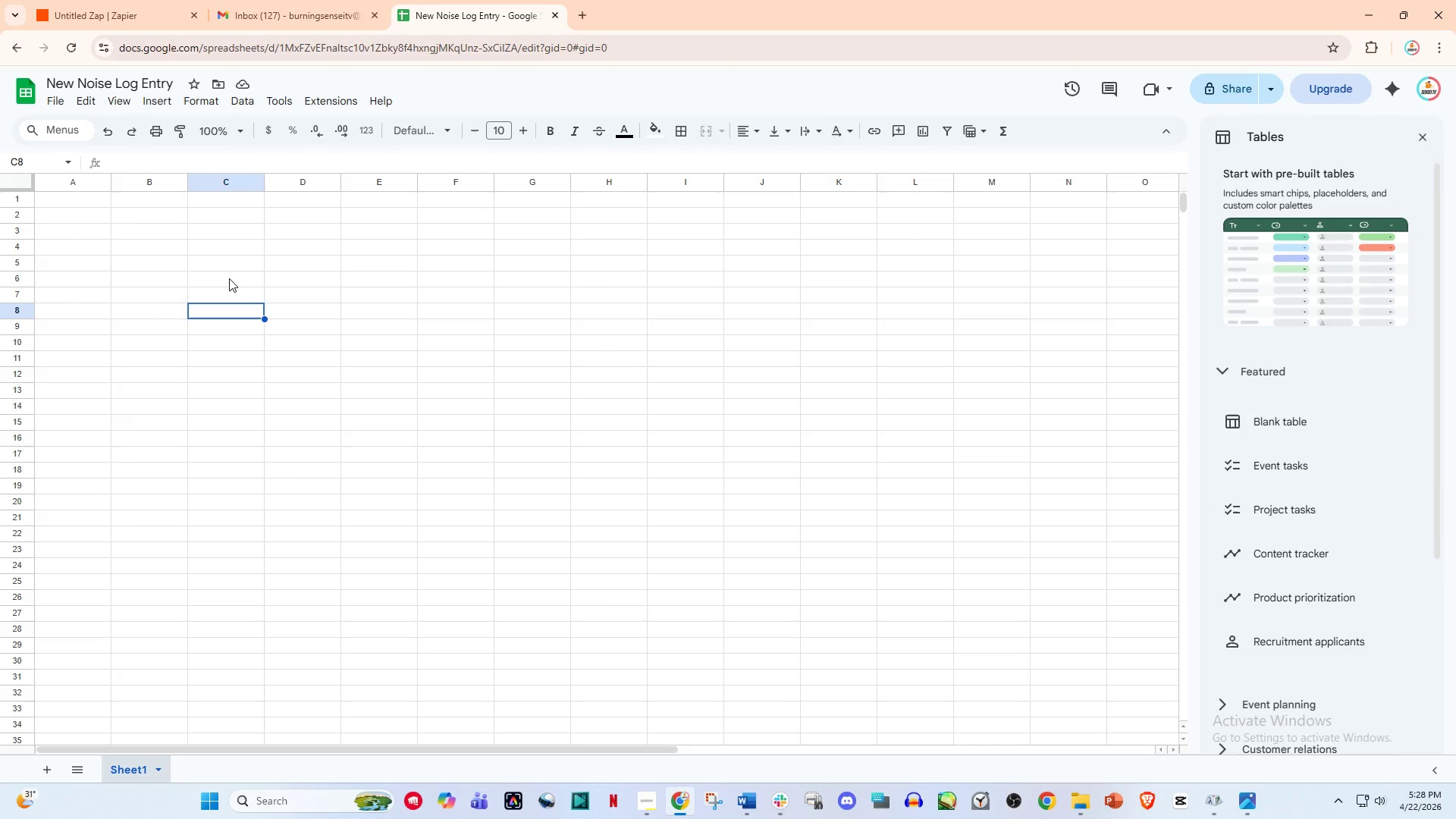 
left_click([661, 795])